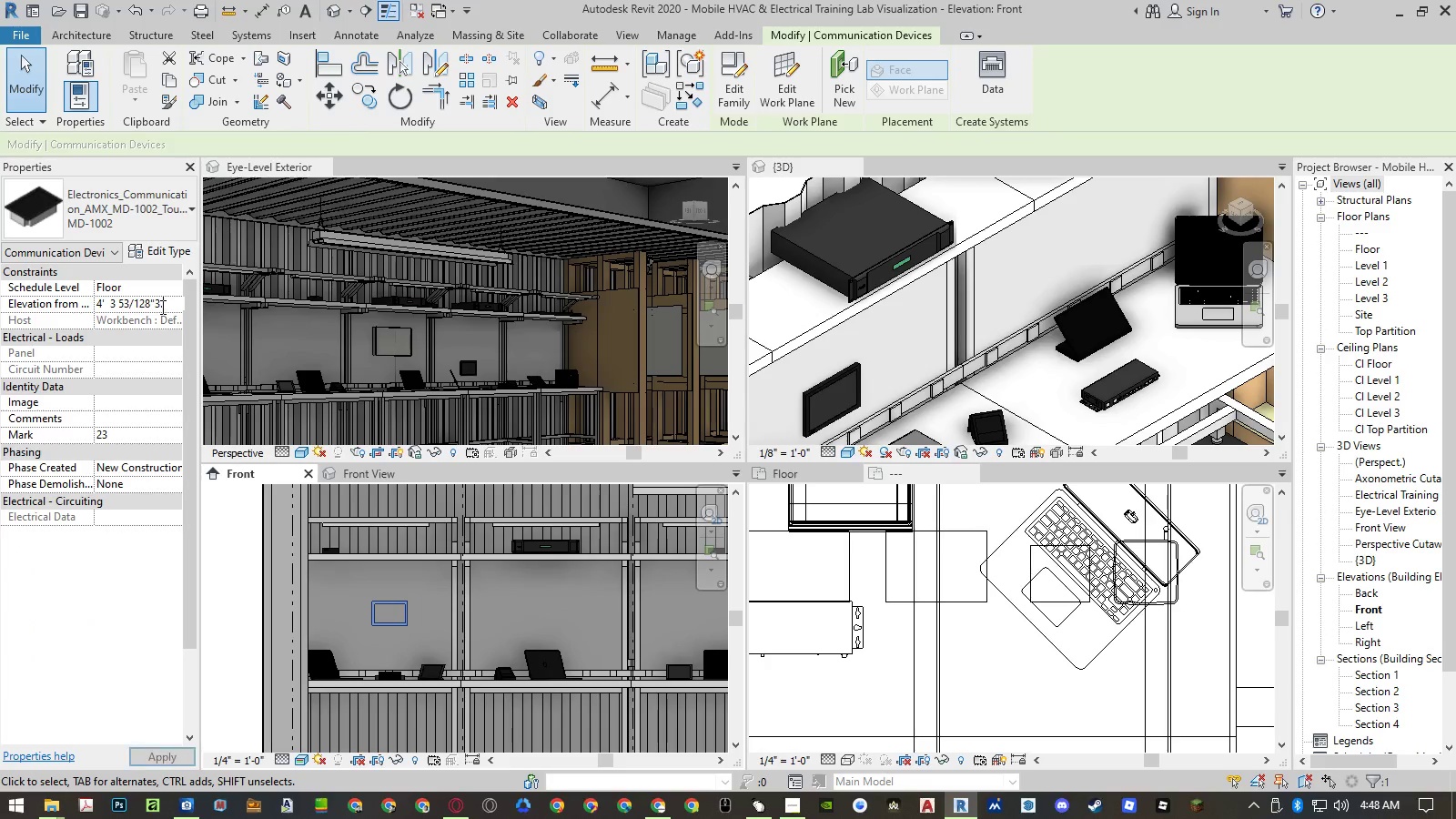 
key(Numpad5)
 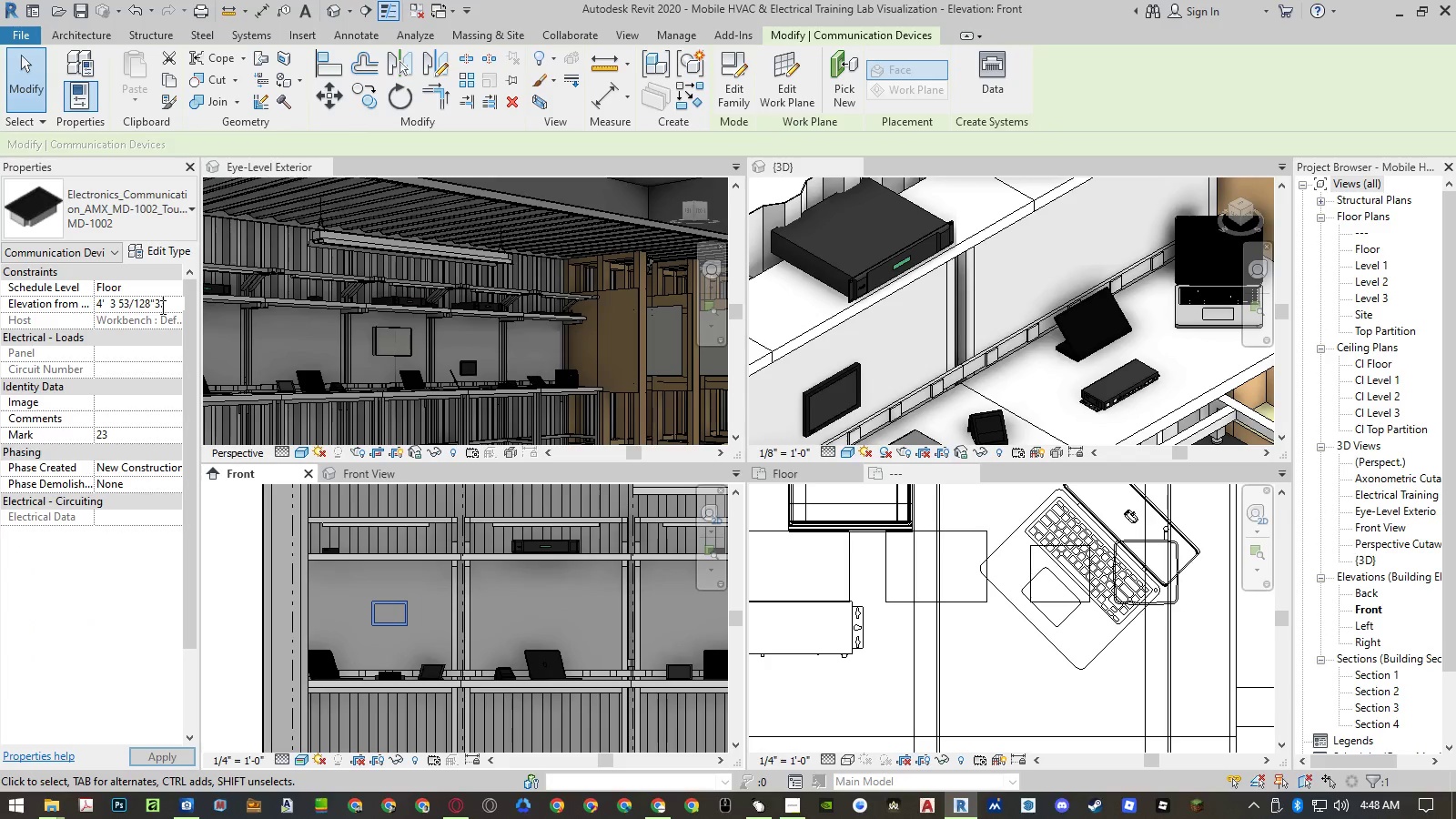 
key(NumpadEnter)
 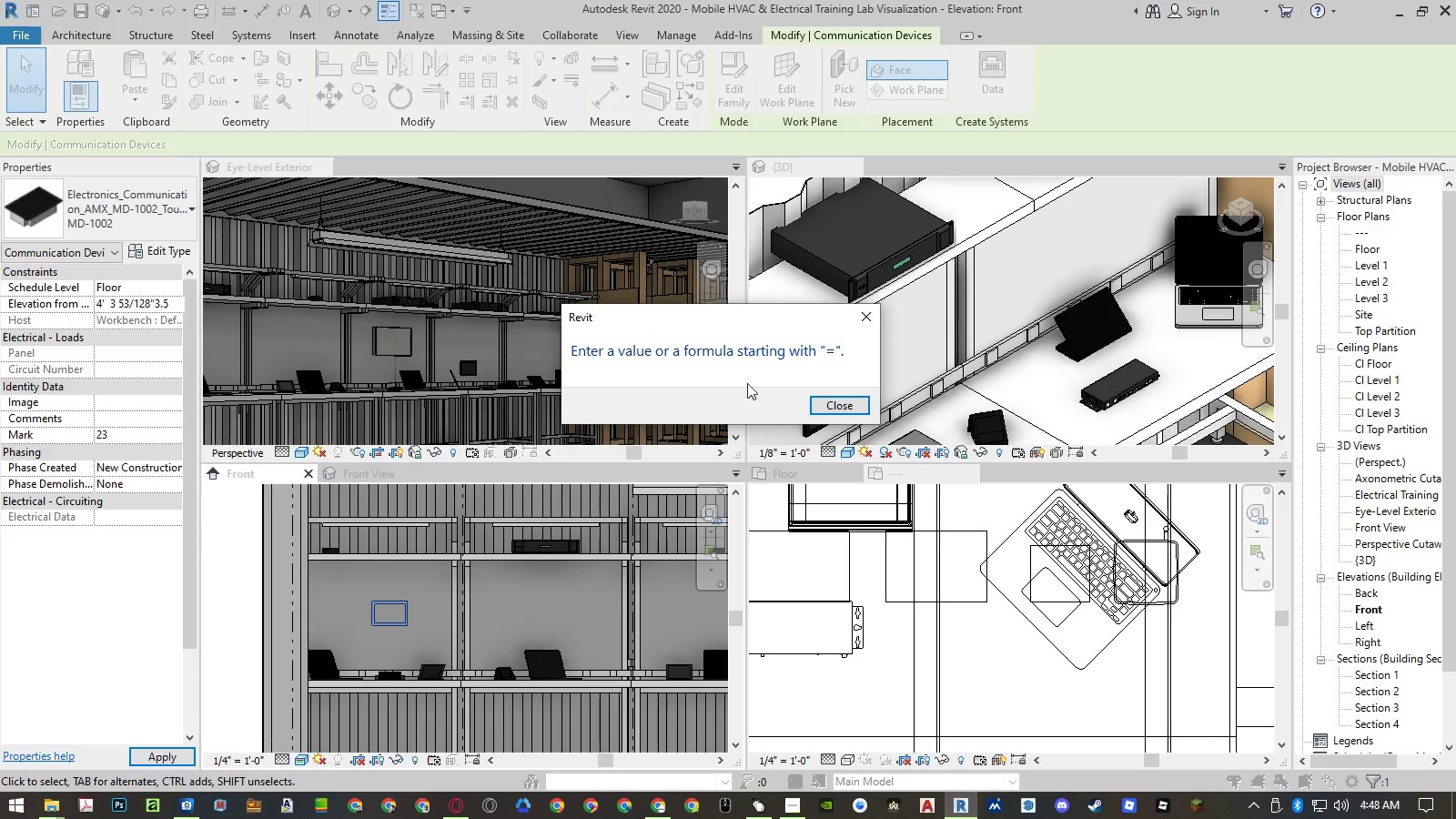 
left_click([839, 406])
 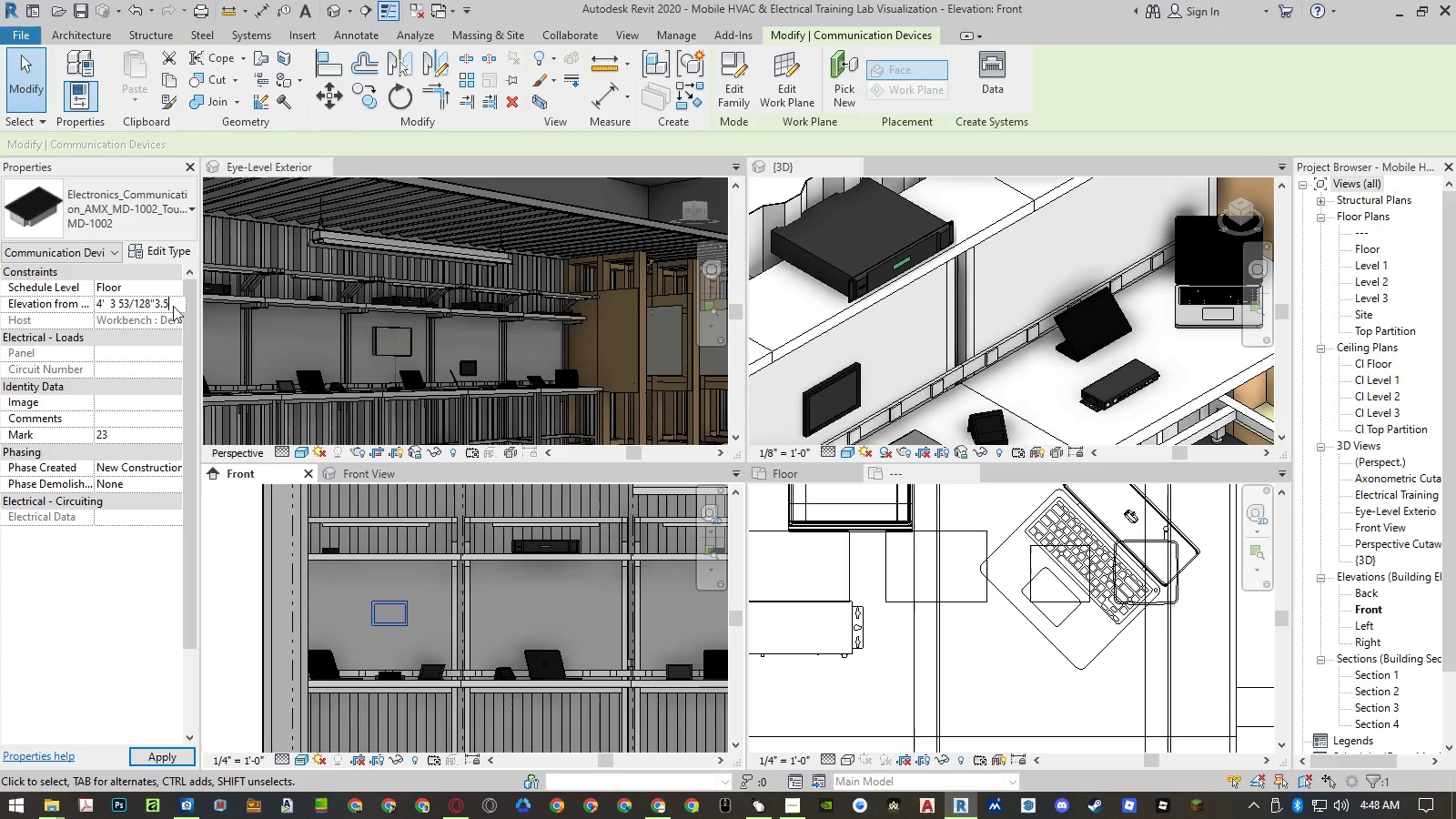 
left_click_drag(start_coordinate=[174, 304], to_coordinate=[0, 281])
 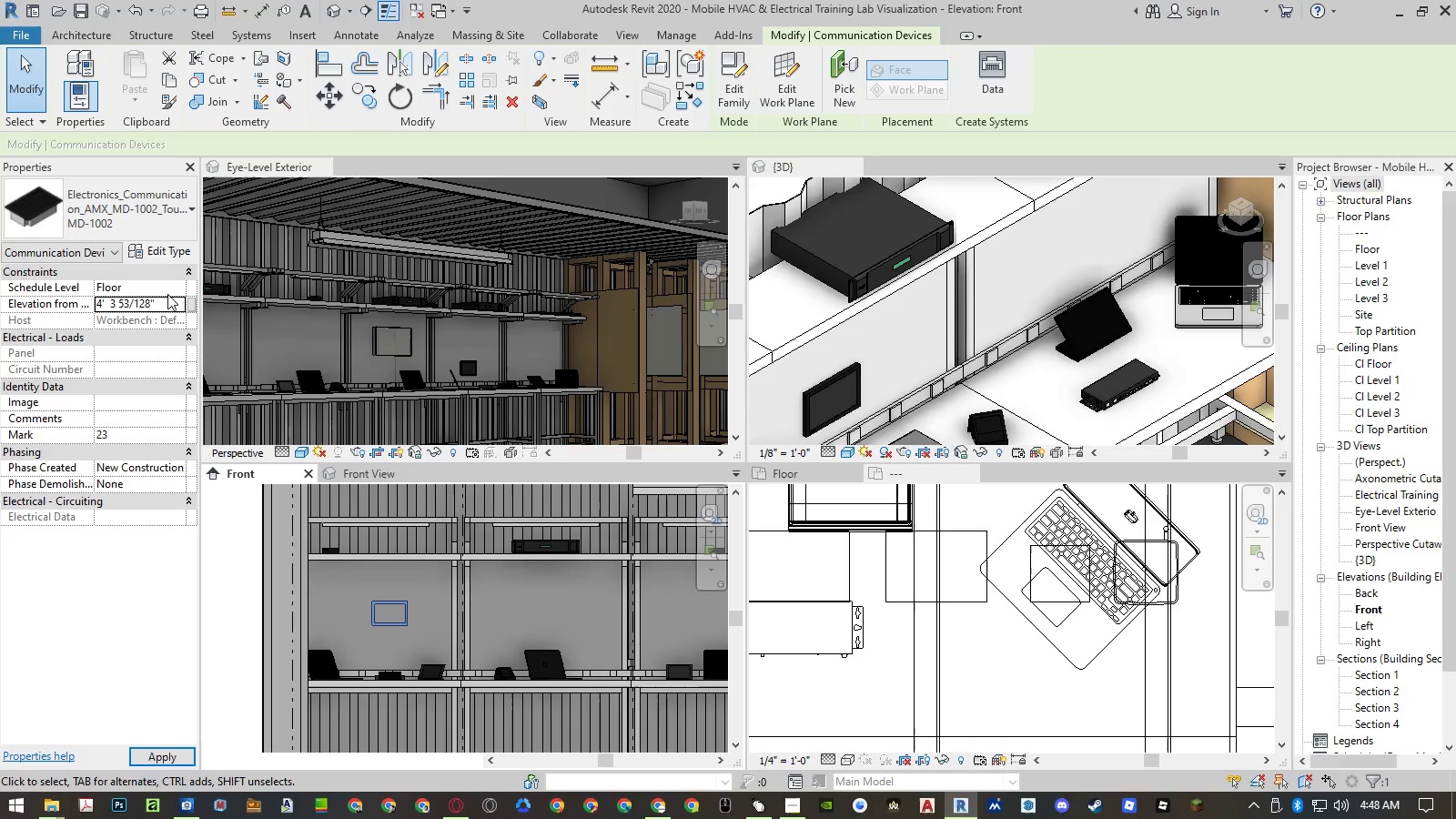 
key(Numpad3)
 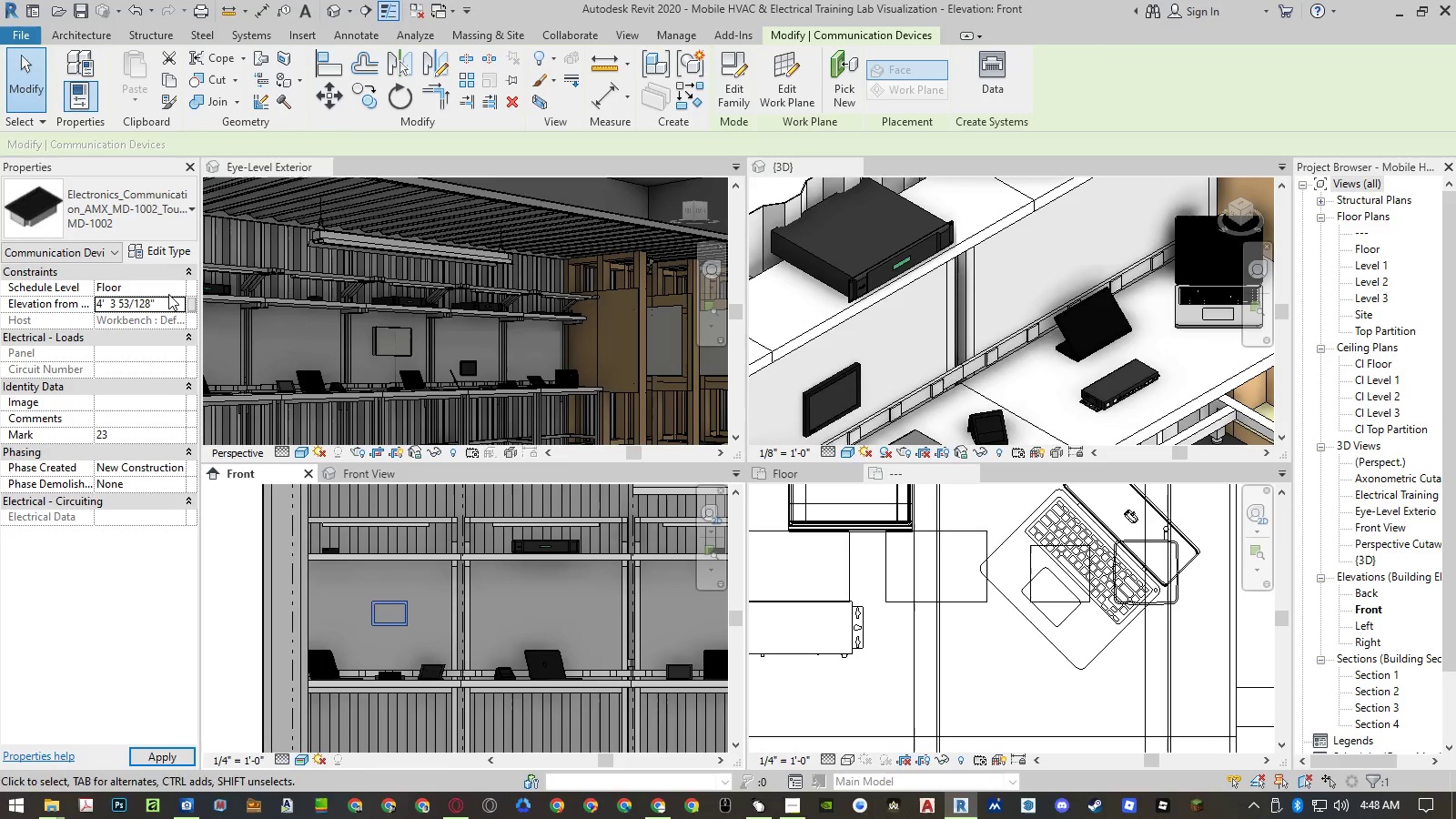 
key(NumpadDecimal)
 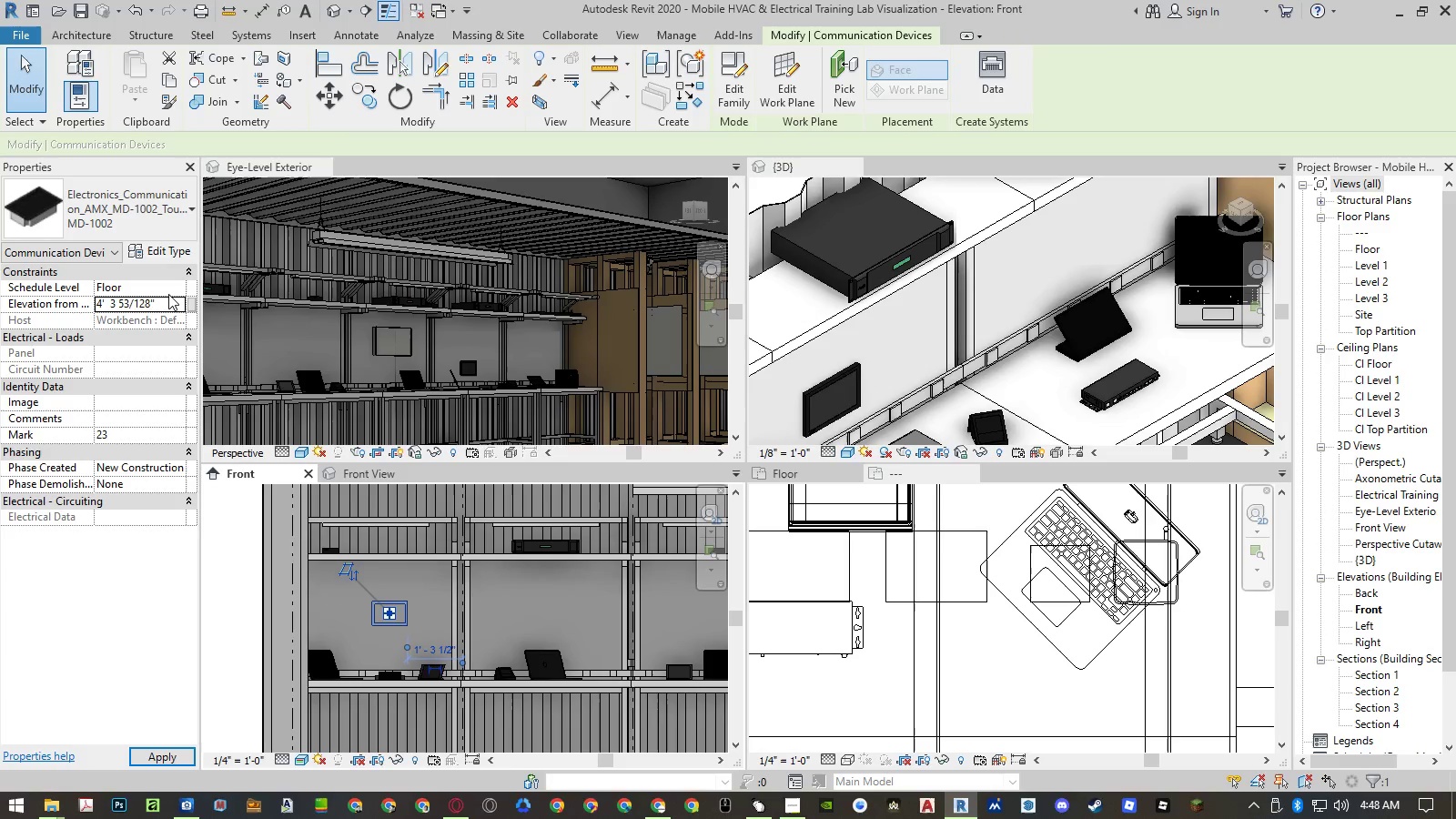 
key(Numpad5)
 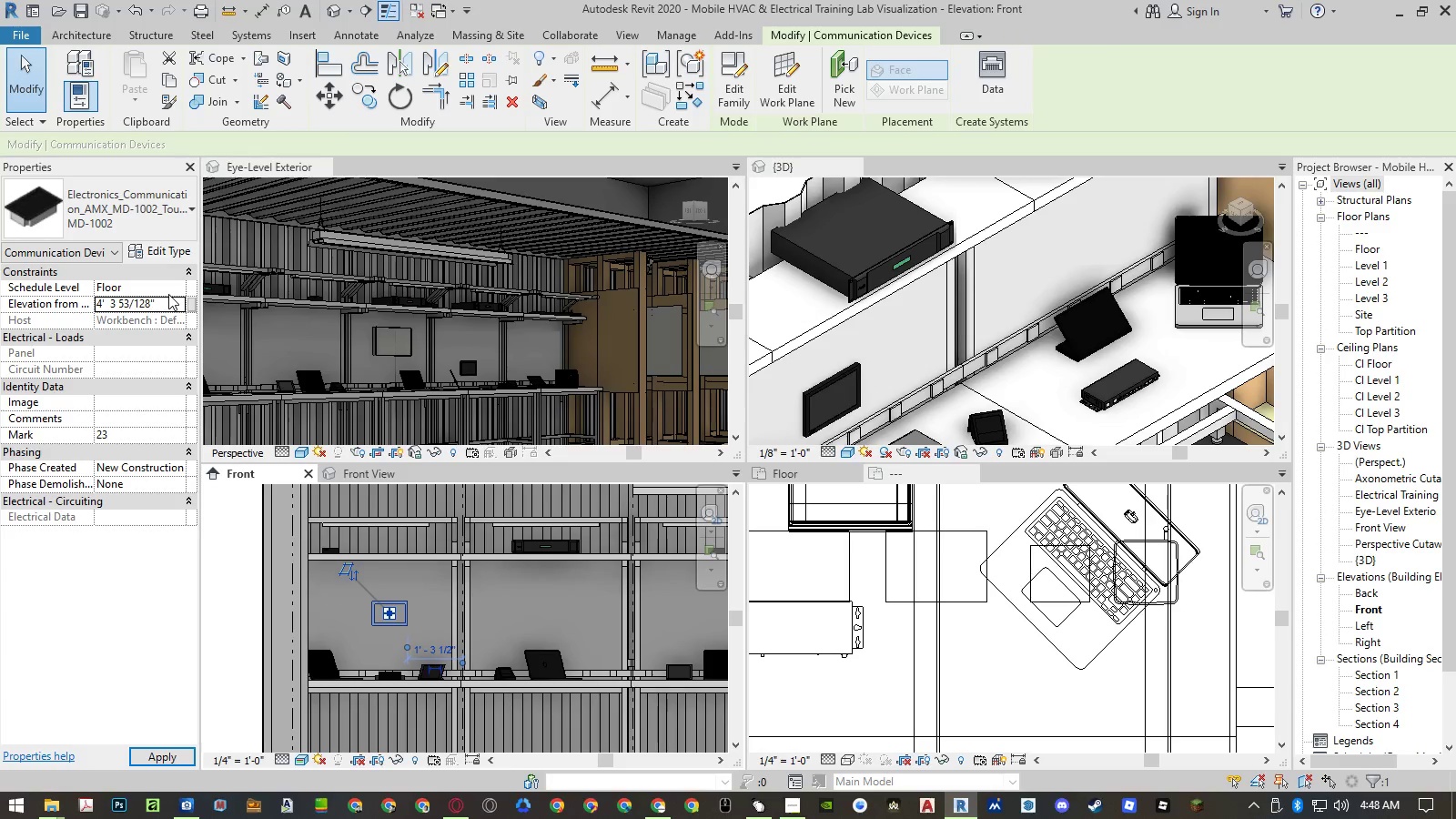 
key(NumpadEnter)
 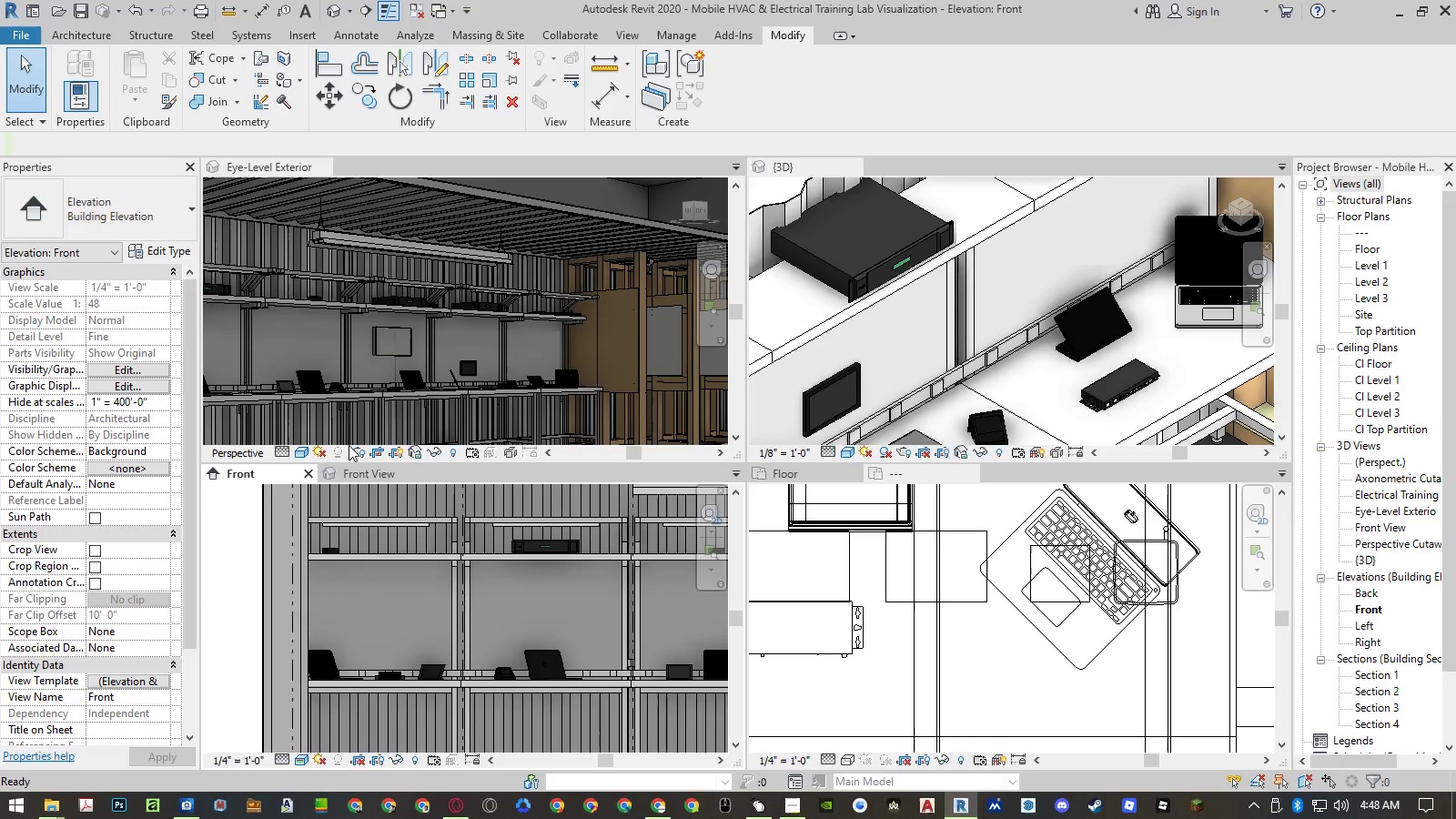 
left_click([238, 550])
 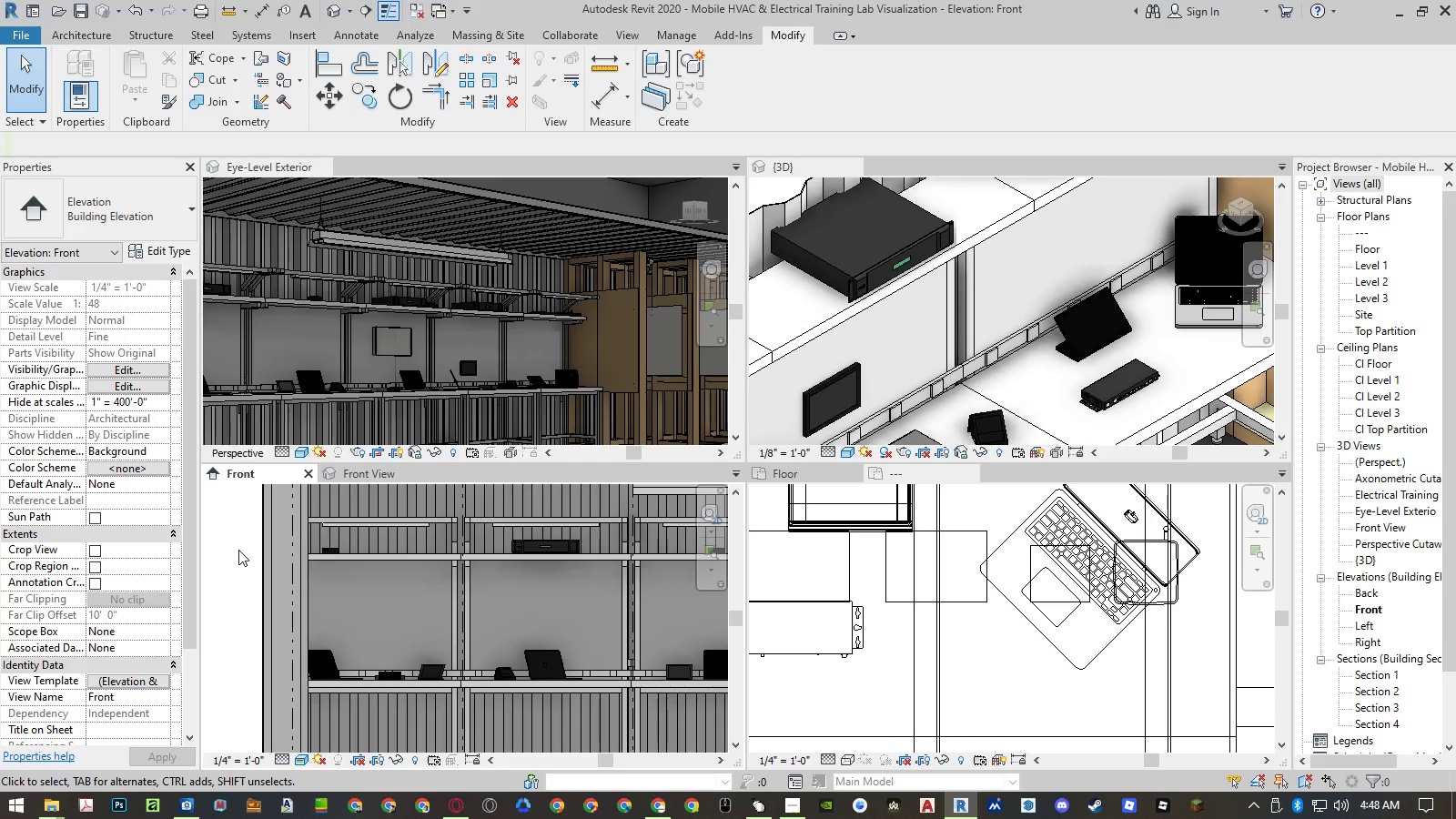 
hold_key(key=ControlLeft, duration=0.36)
 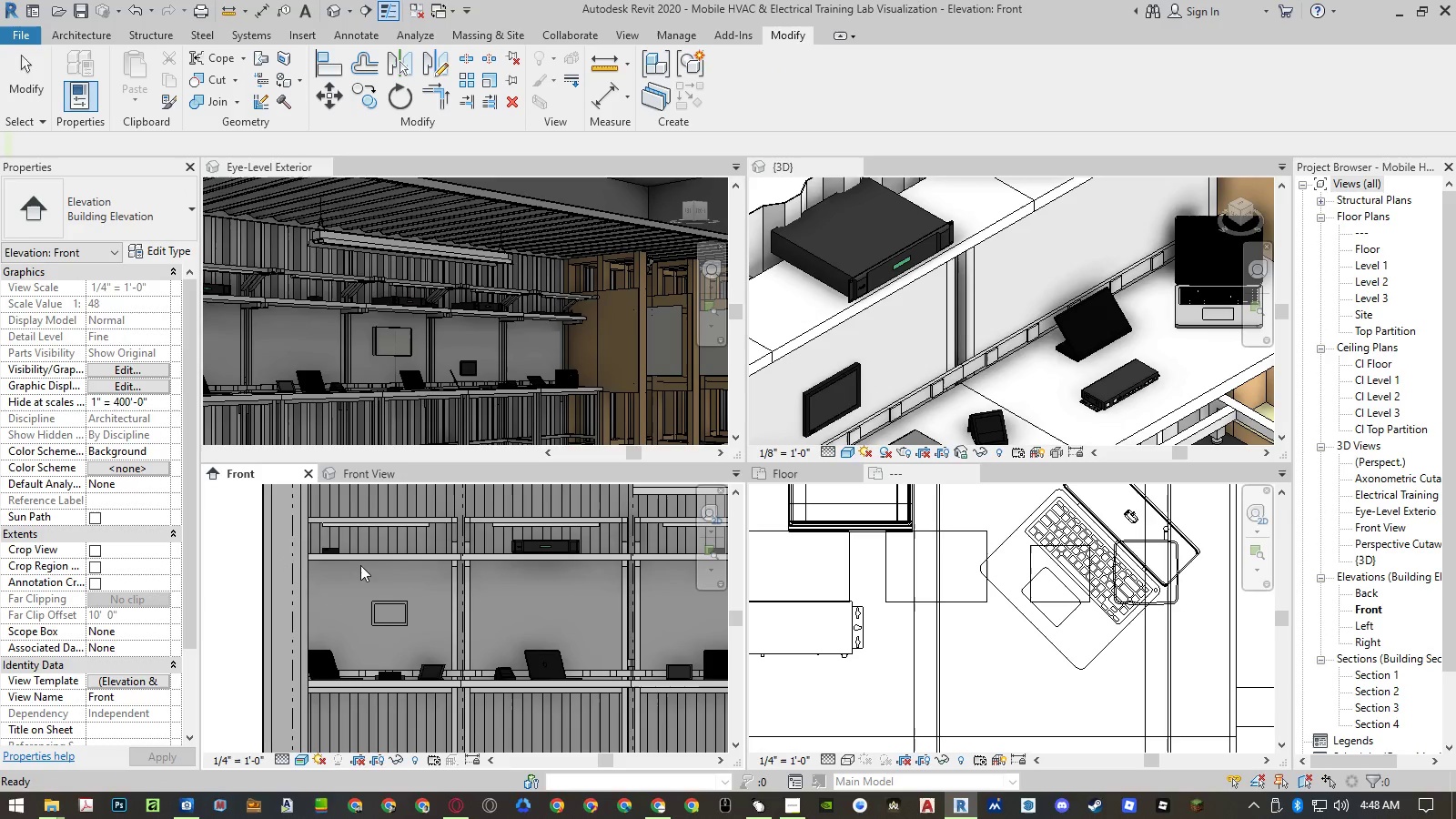 
left_click([386, 609])
 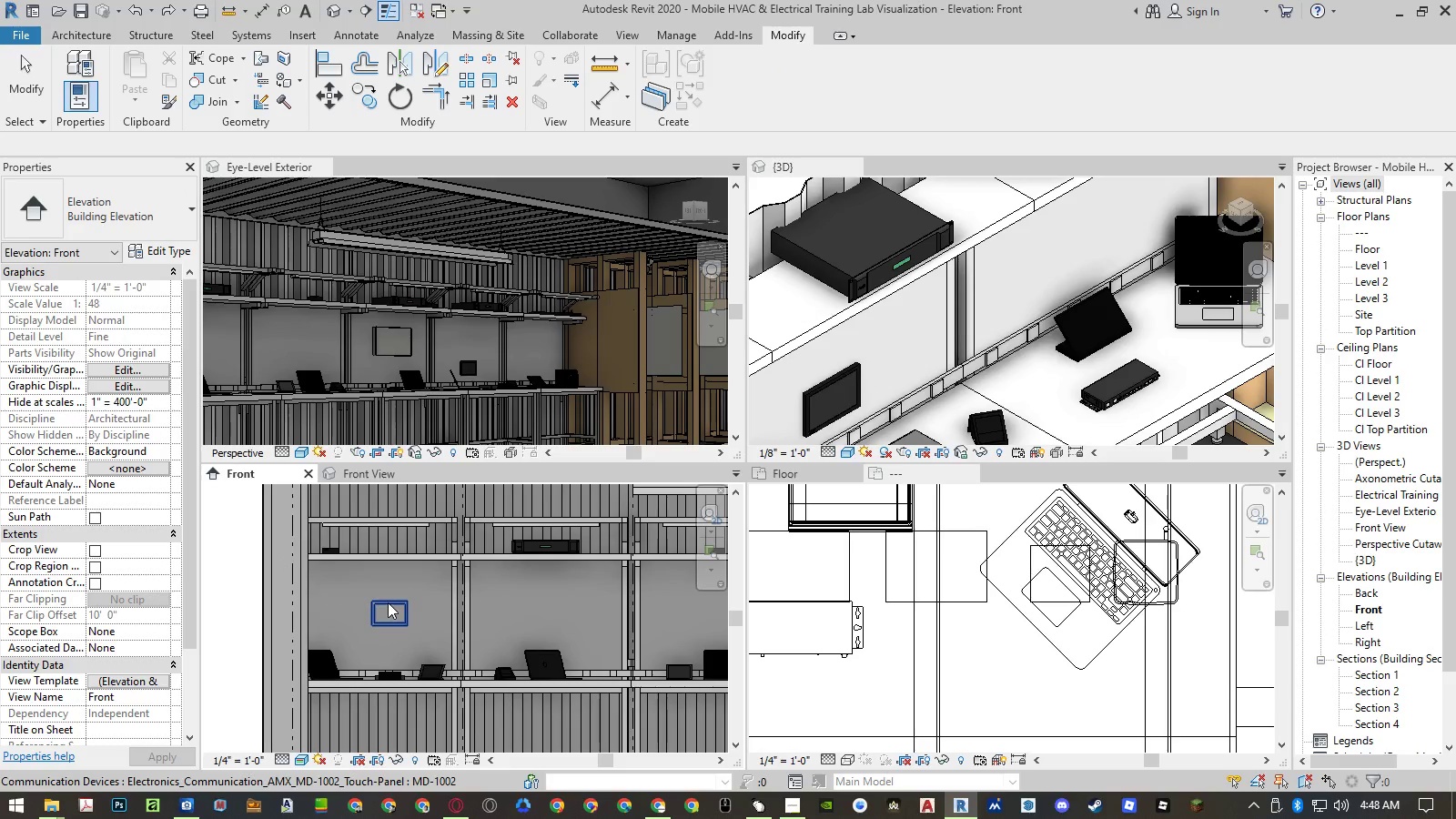 
left_click([389, 602])
 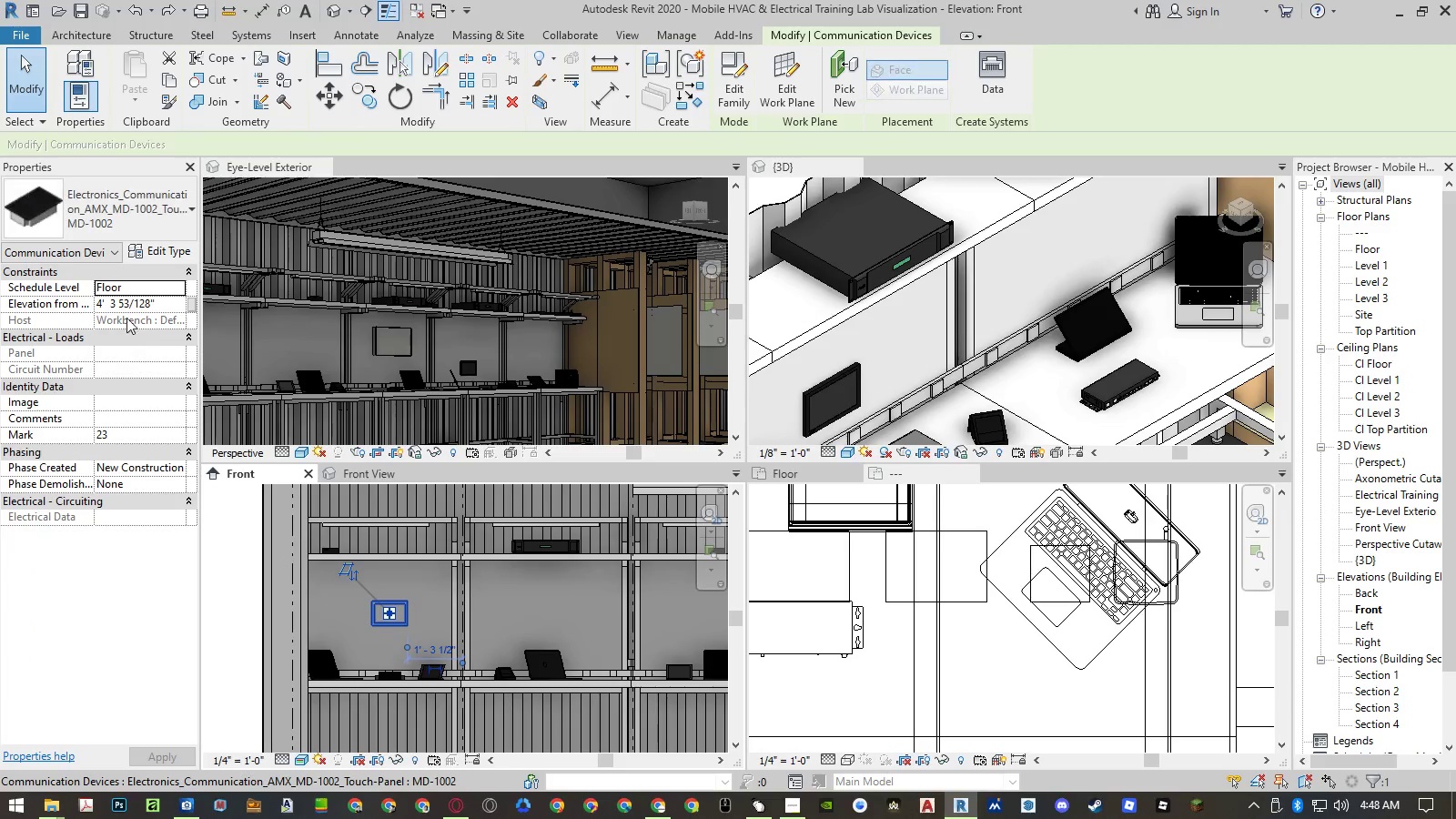 
left_click([166, 303])
 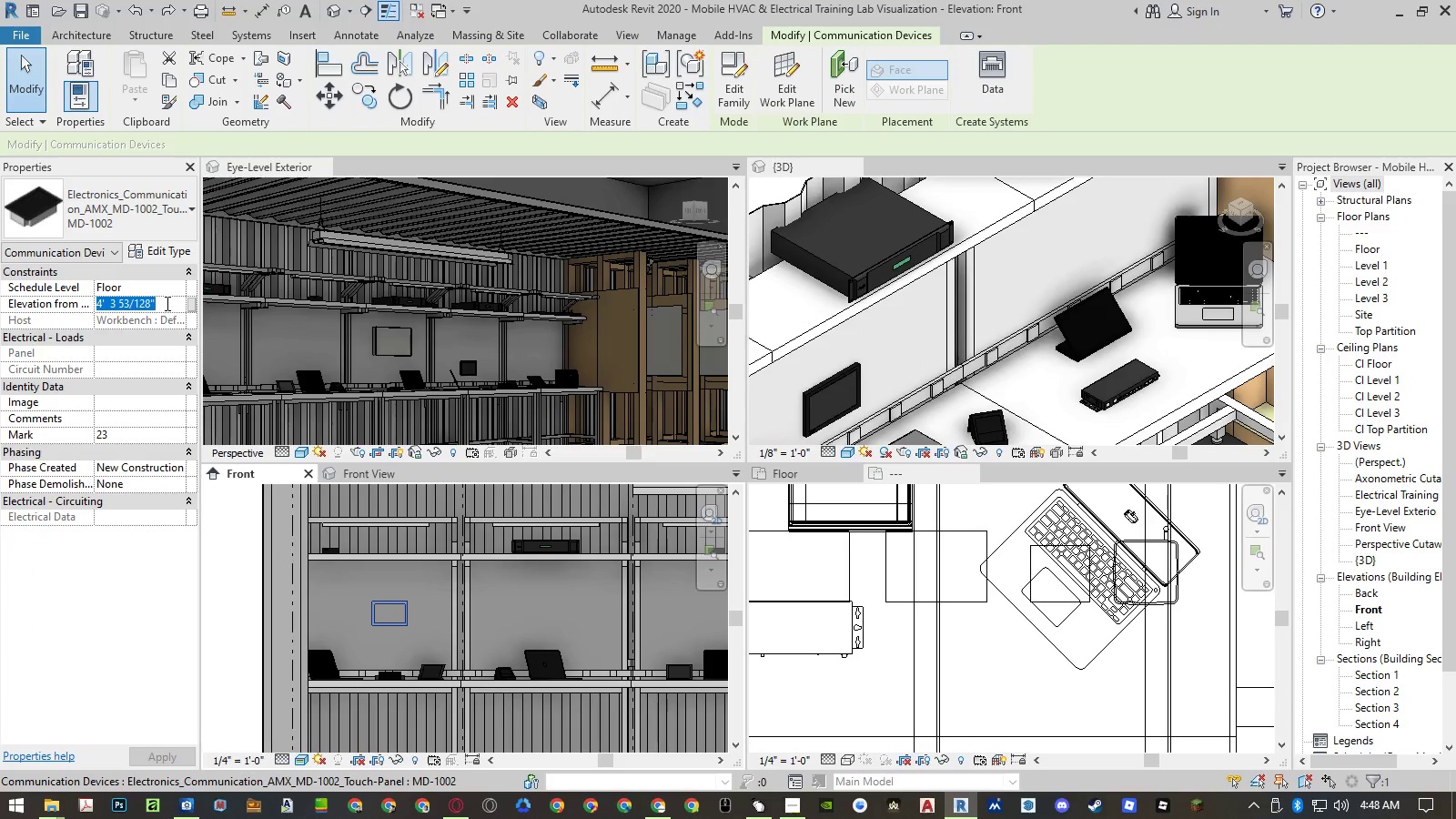 
key(Numpad3)
 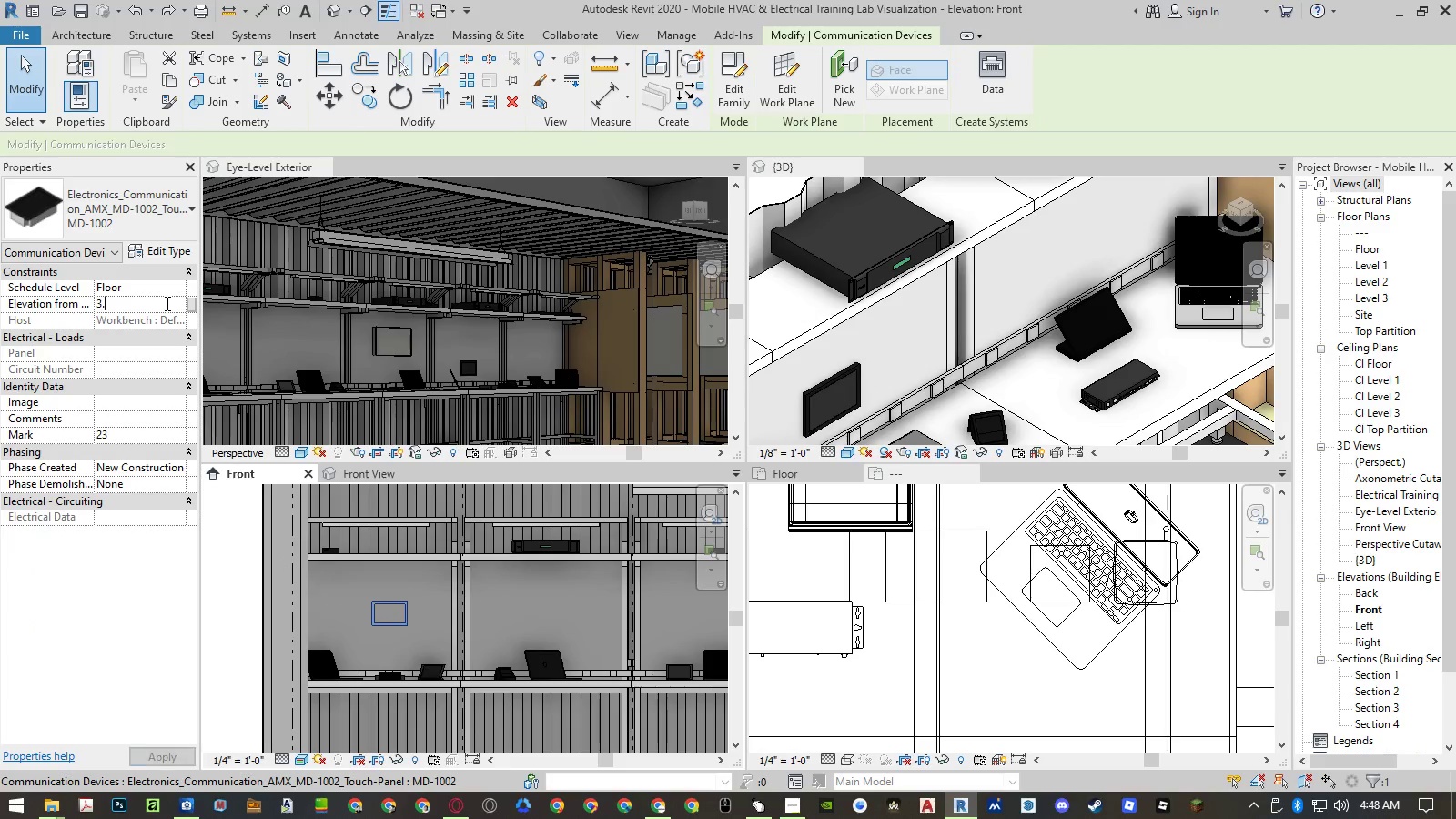 
key(NumpadDecimal)
 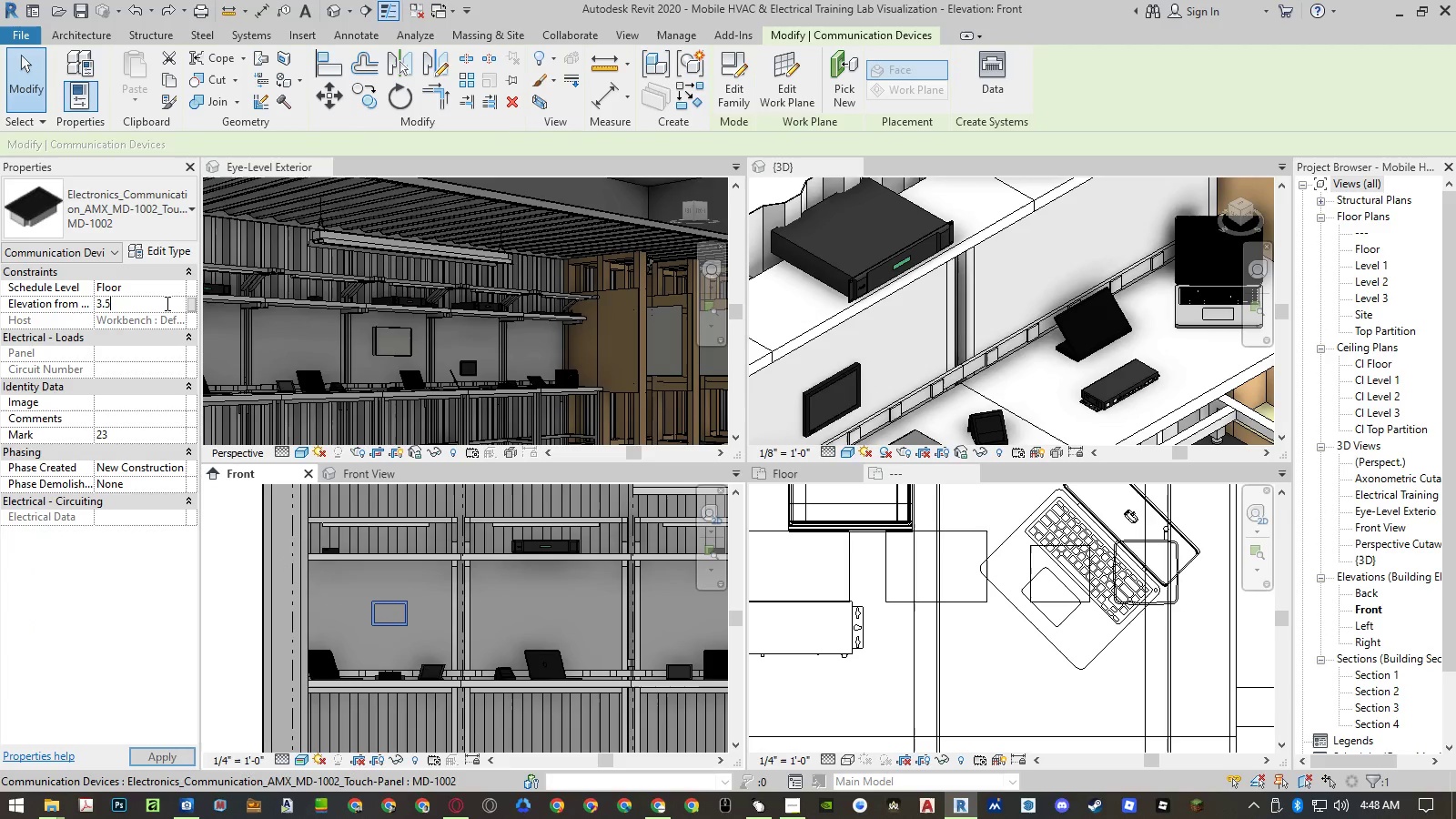 
key(Numpad5)
 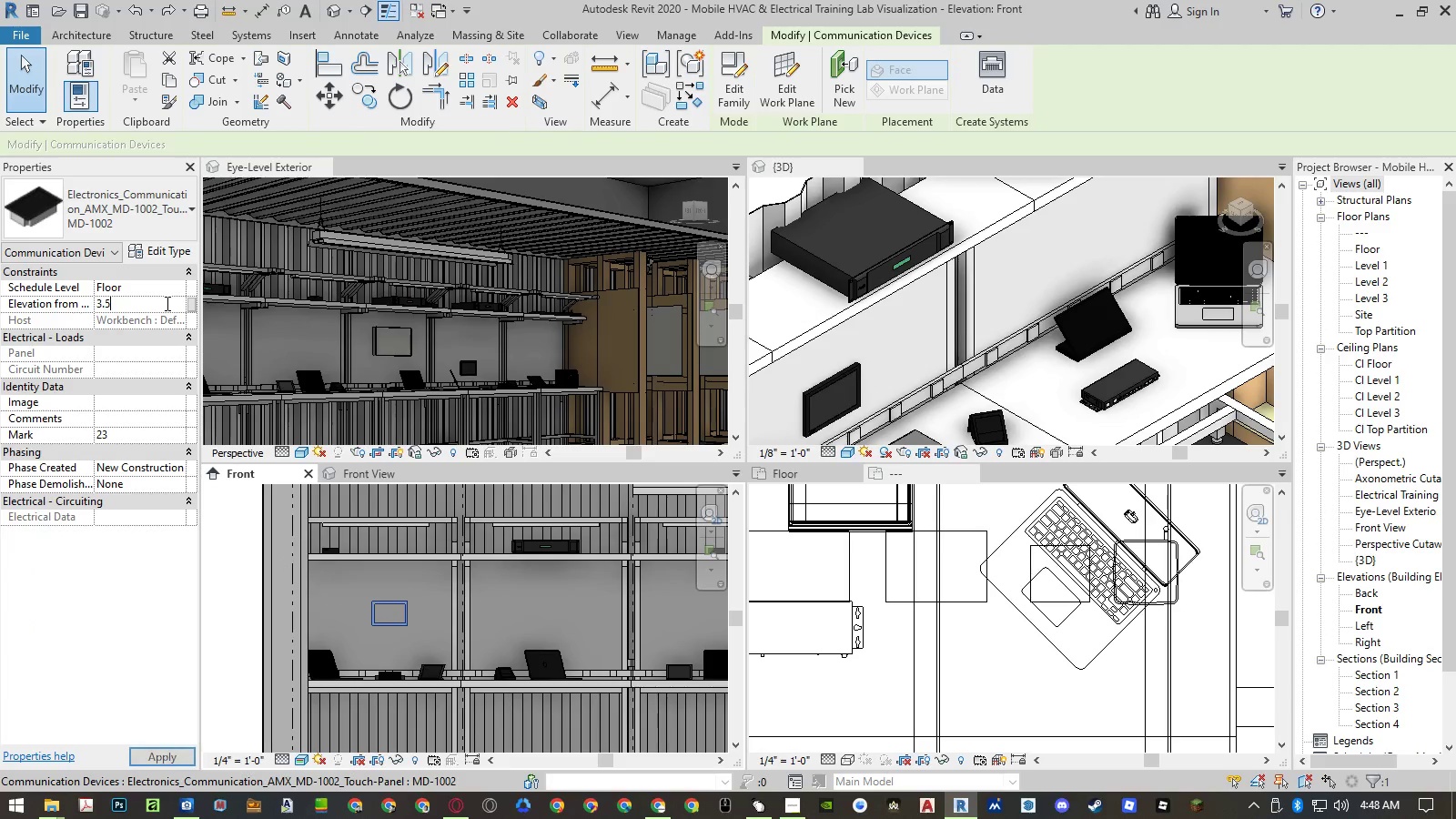 
key(NumpadEnter)
 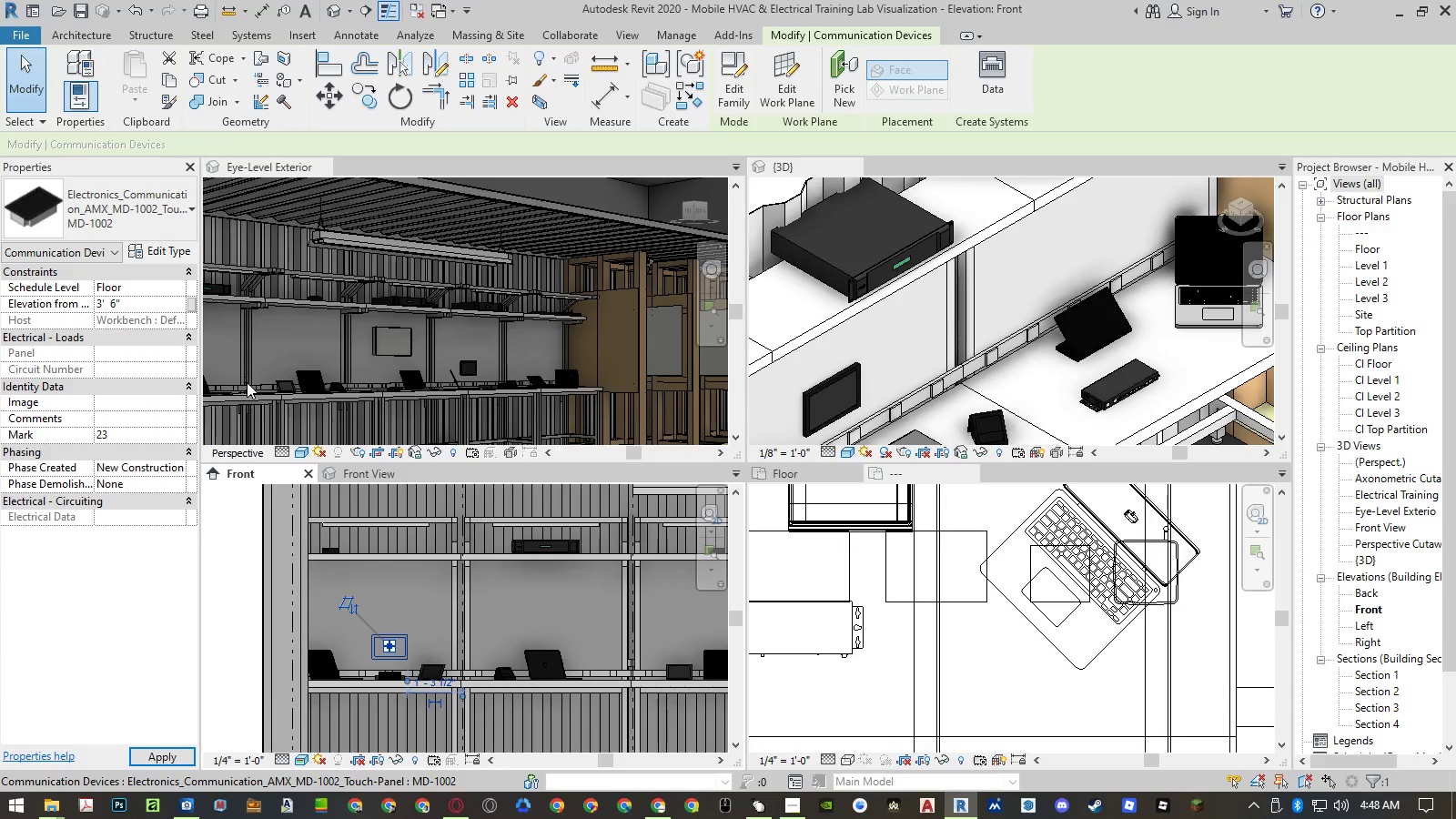 
key(Escape)
 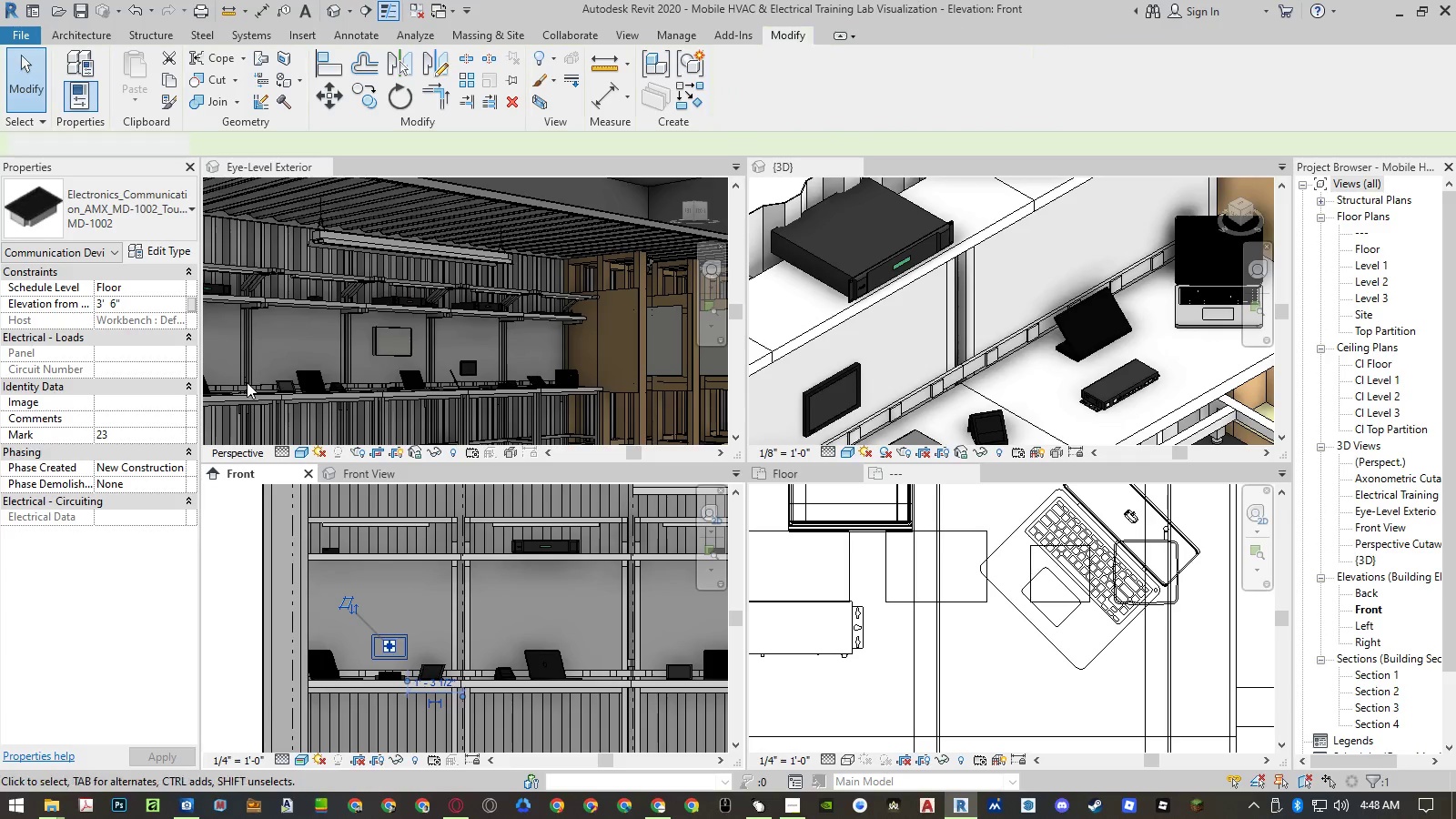 
key(Escape)
 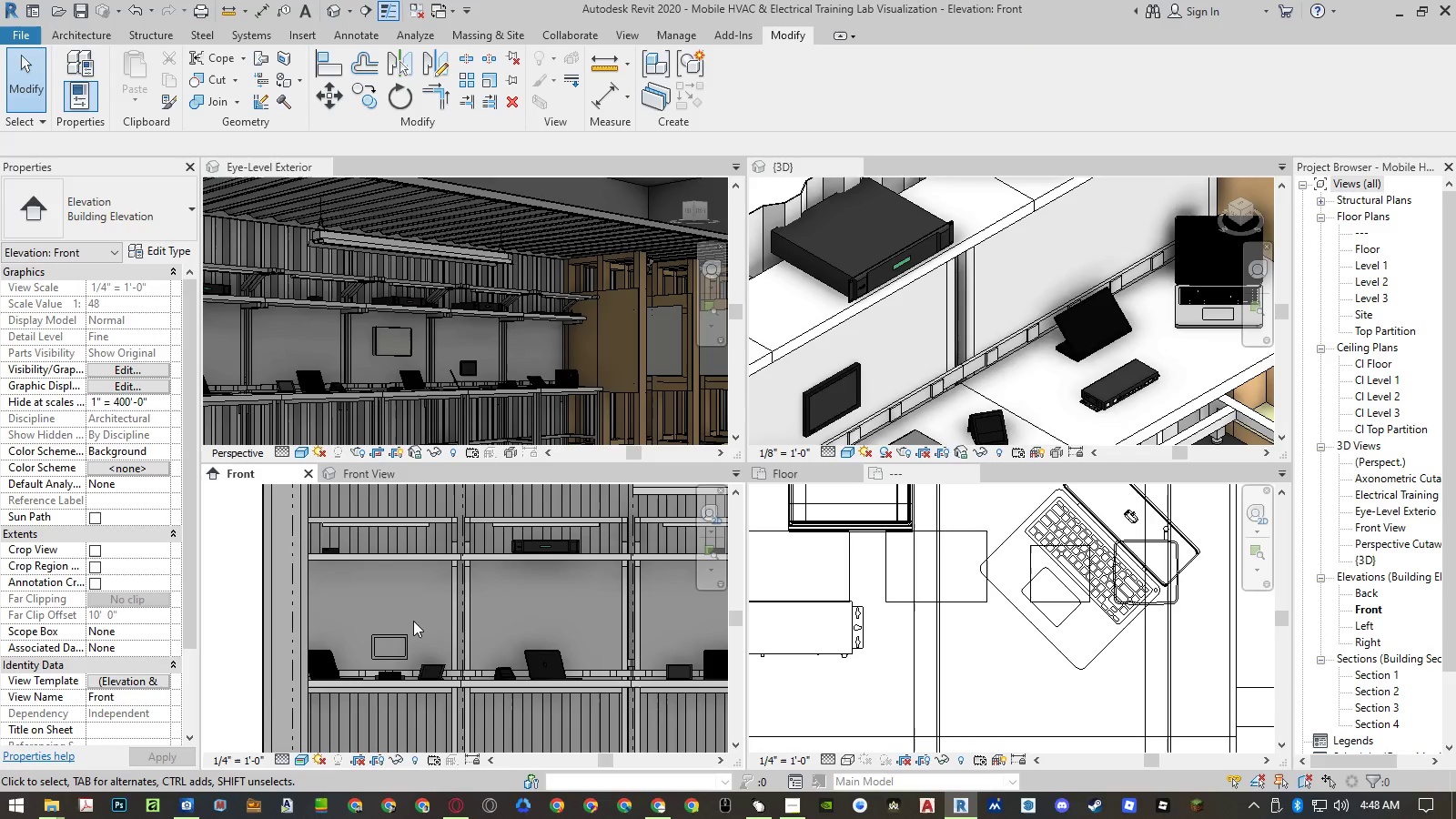 
type(al)
 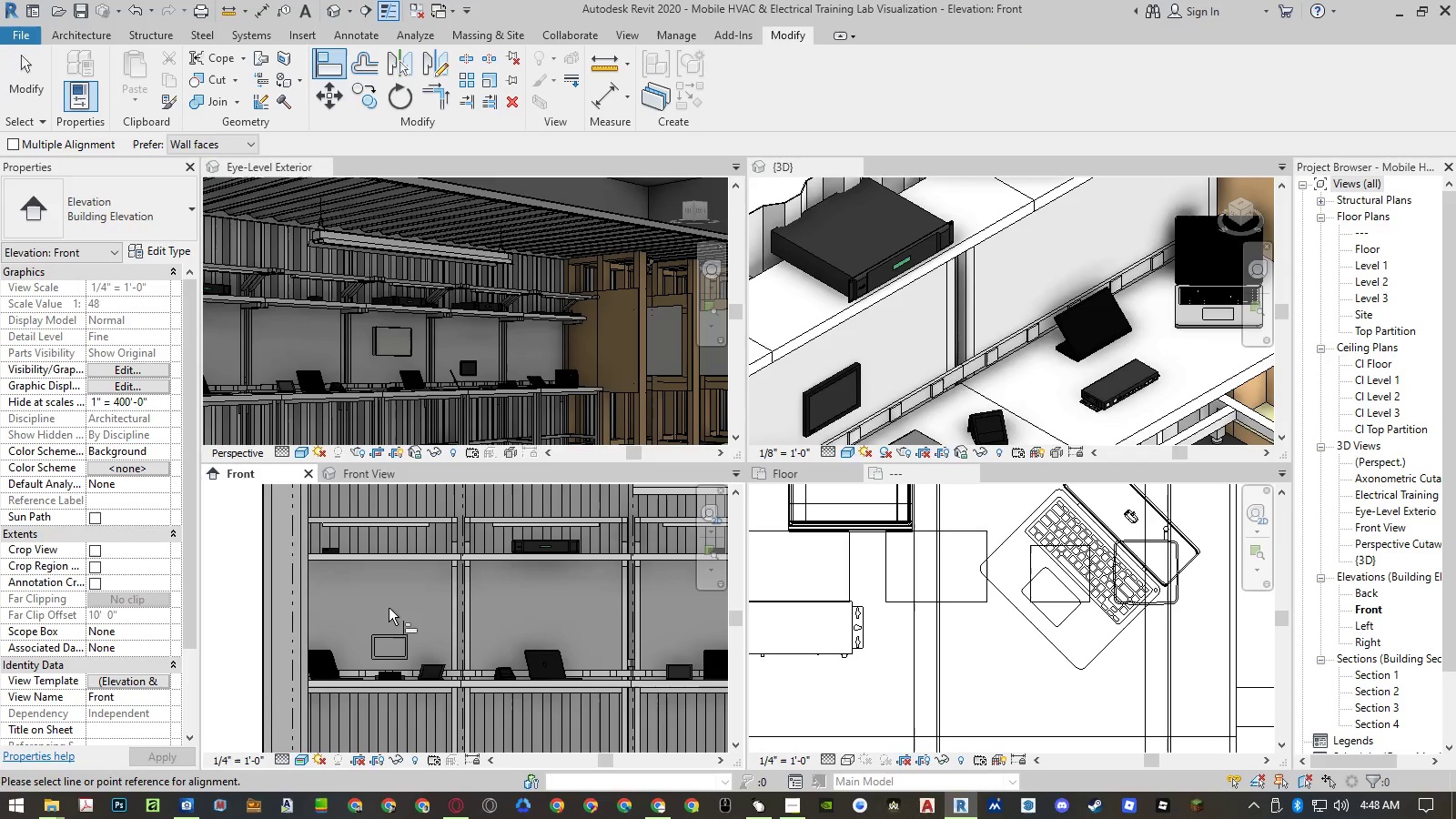 
left_click([379, 610])
 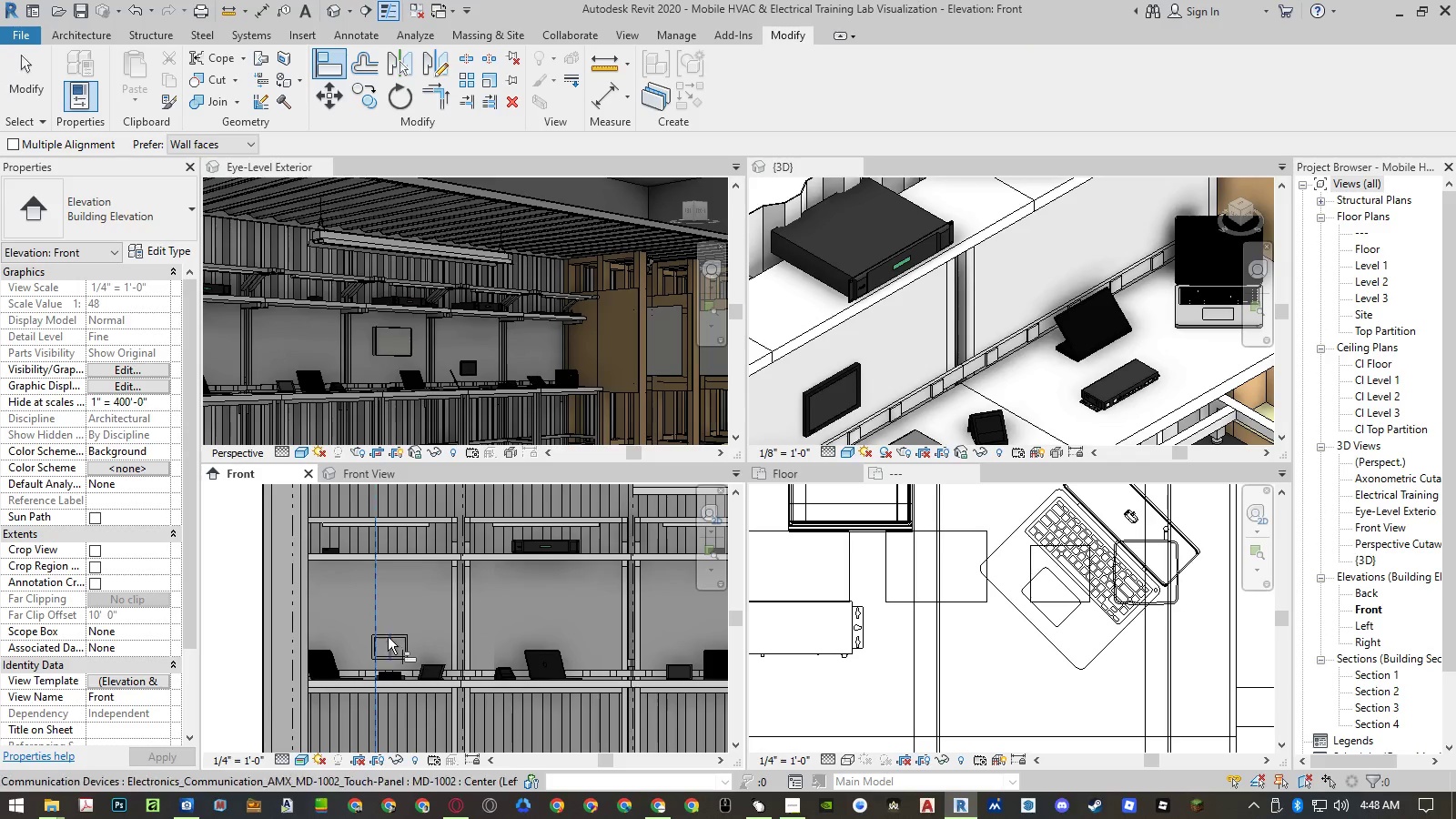 
left_click([388, 644])
 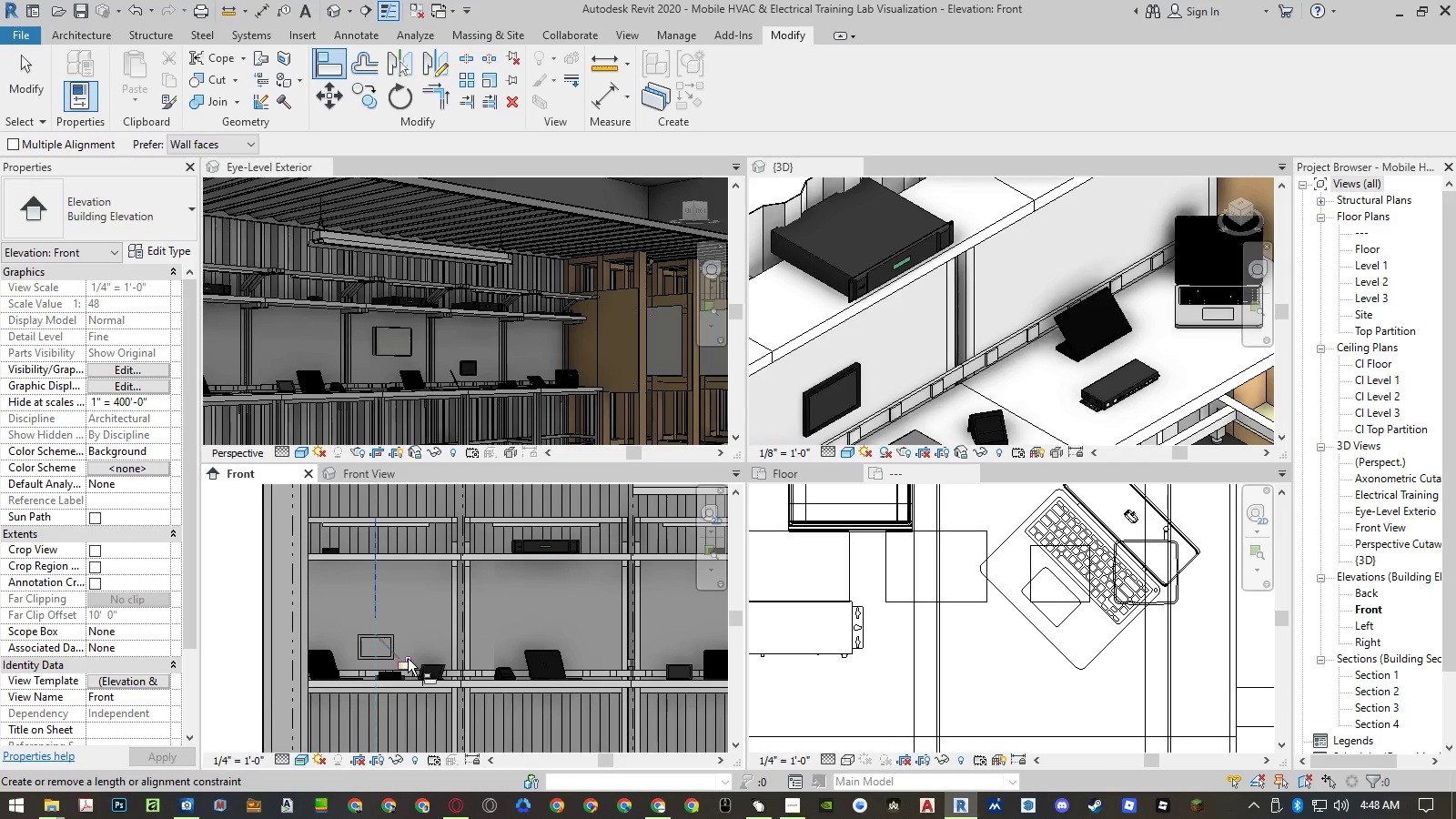 
key(Escape)
 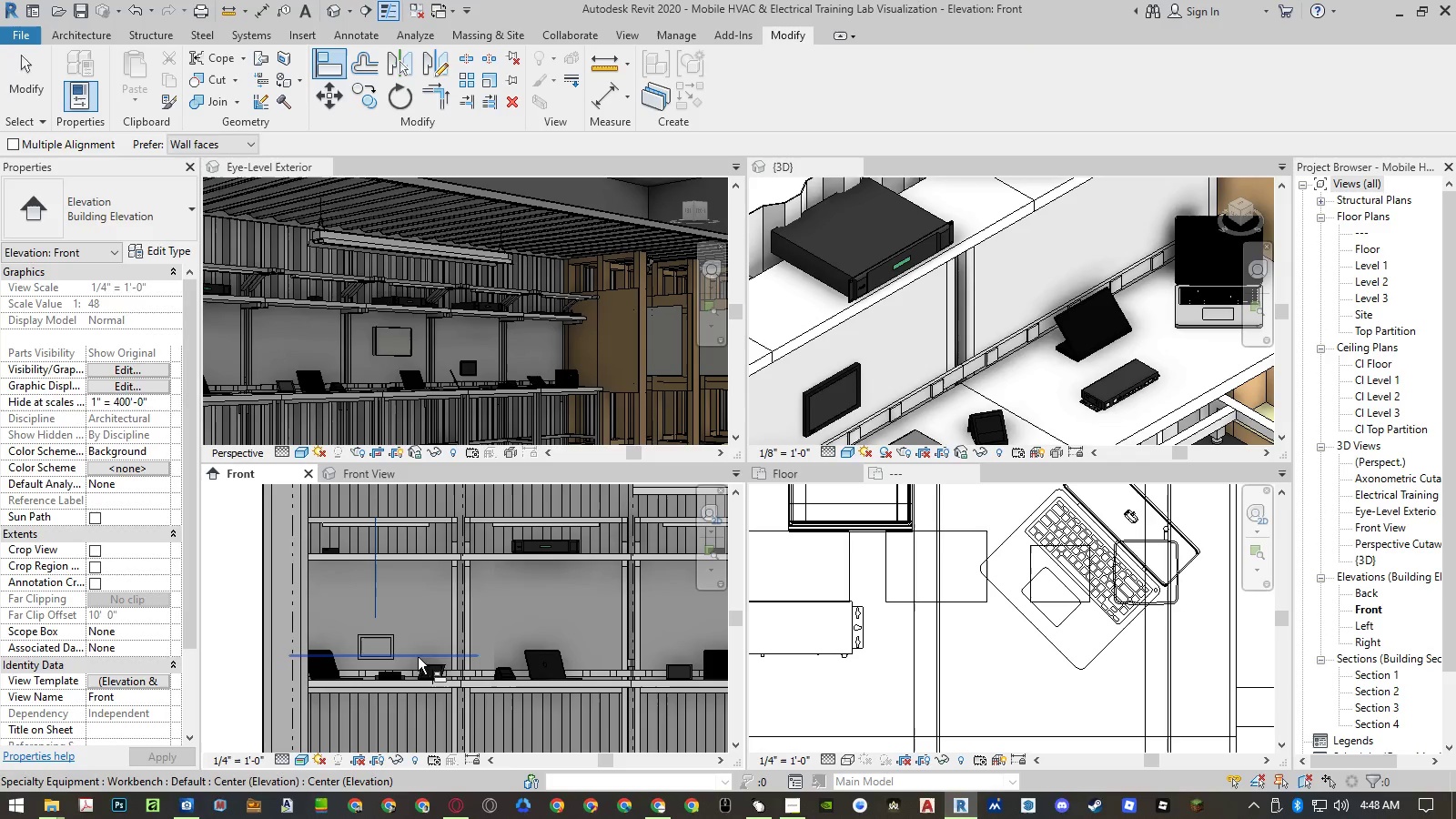 
key(Escape)
 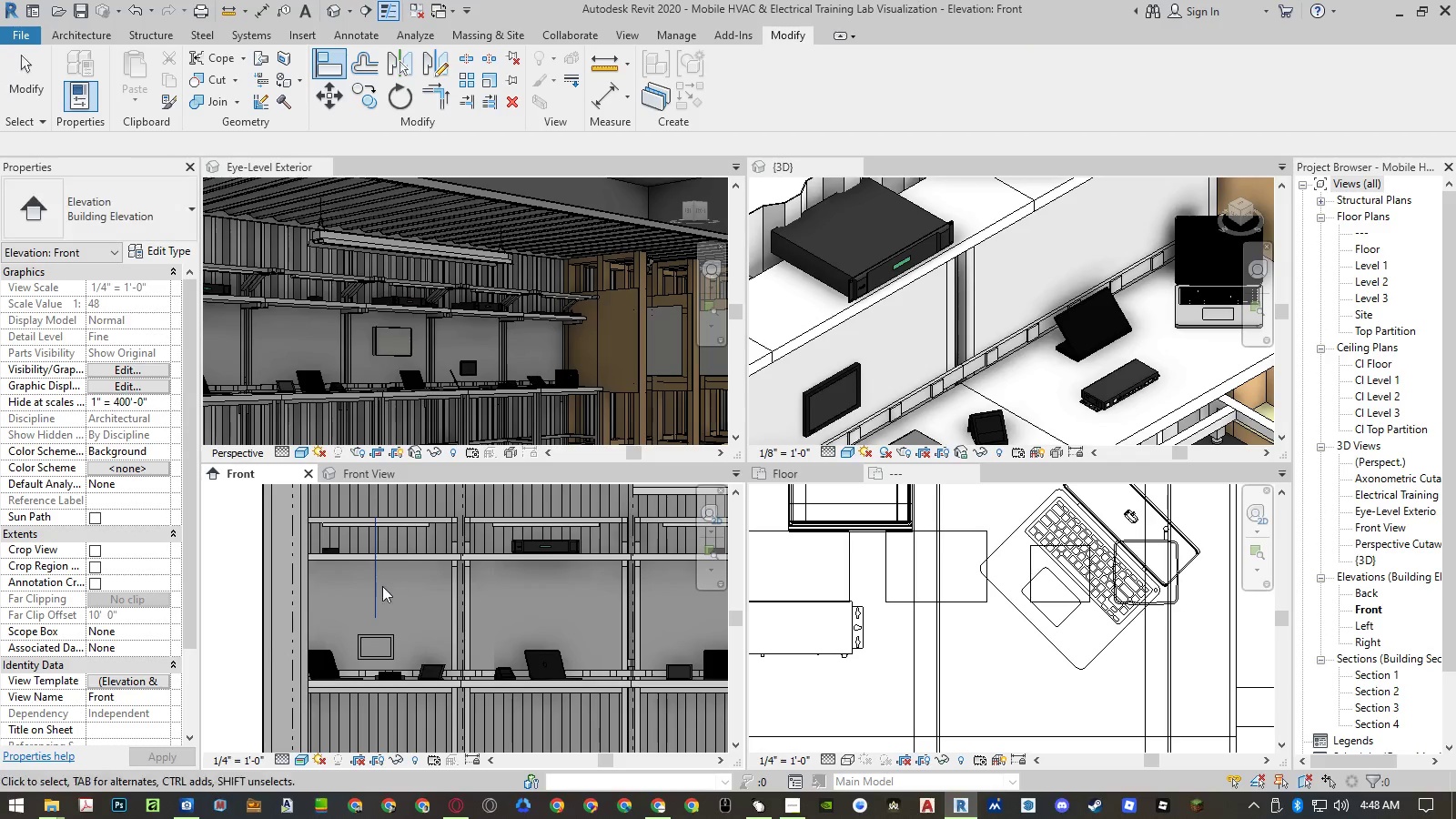 
scroll: coordinate [375, 595], scroll_direction: down, amount: 8.0
 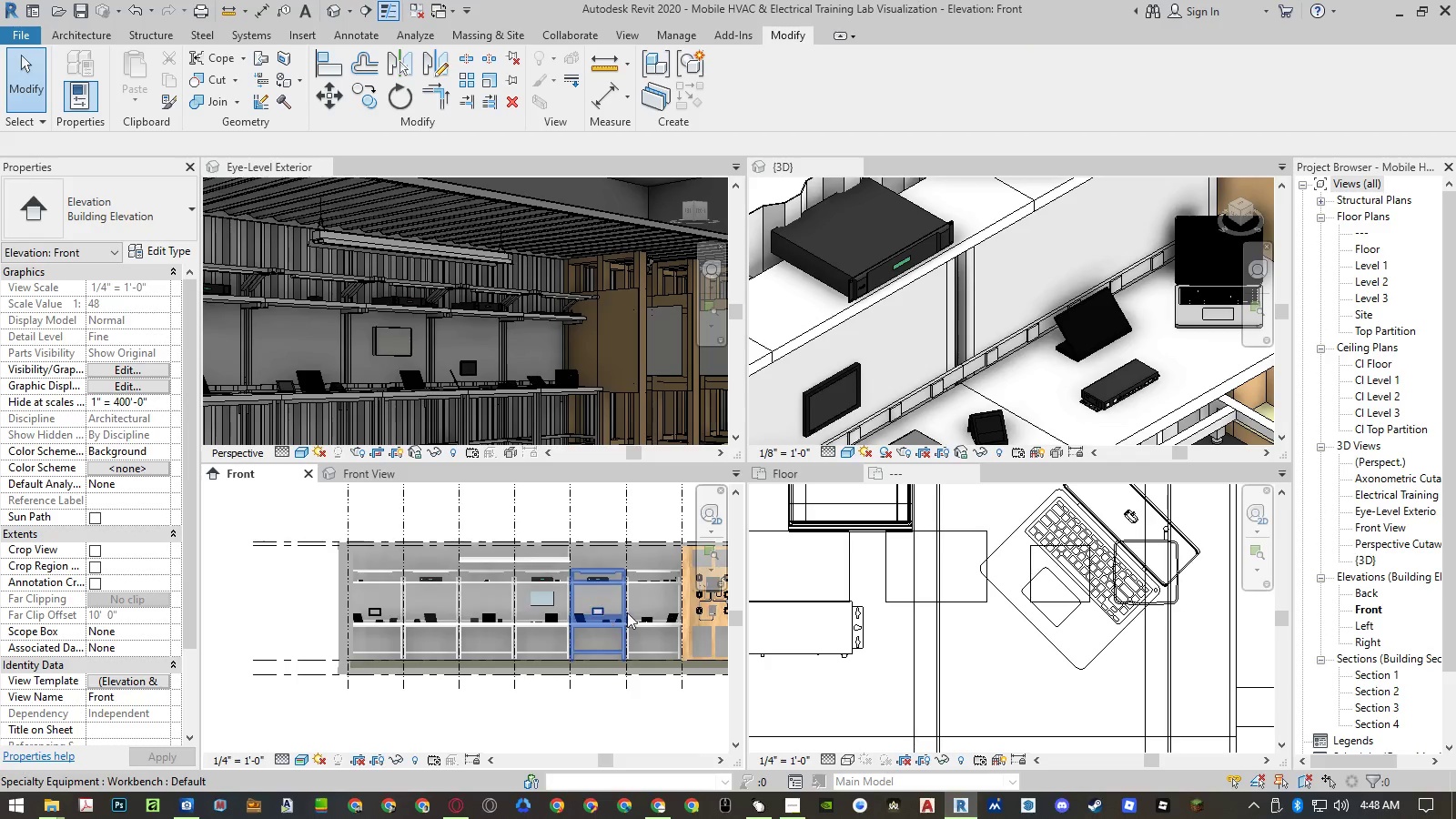 
scroll: coordinate [631, 611], scroll_direction: up, amount: 3.0
 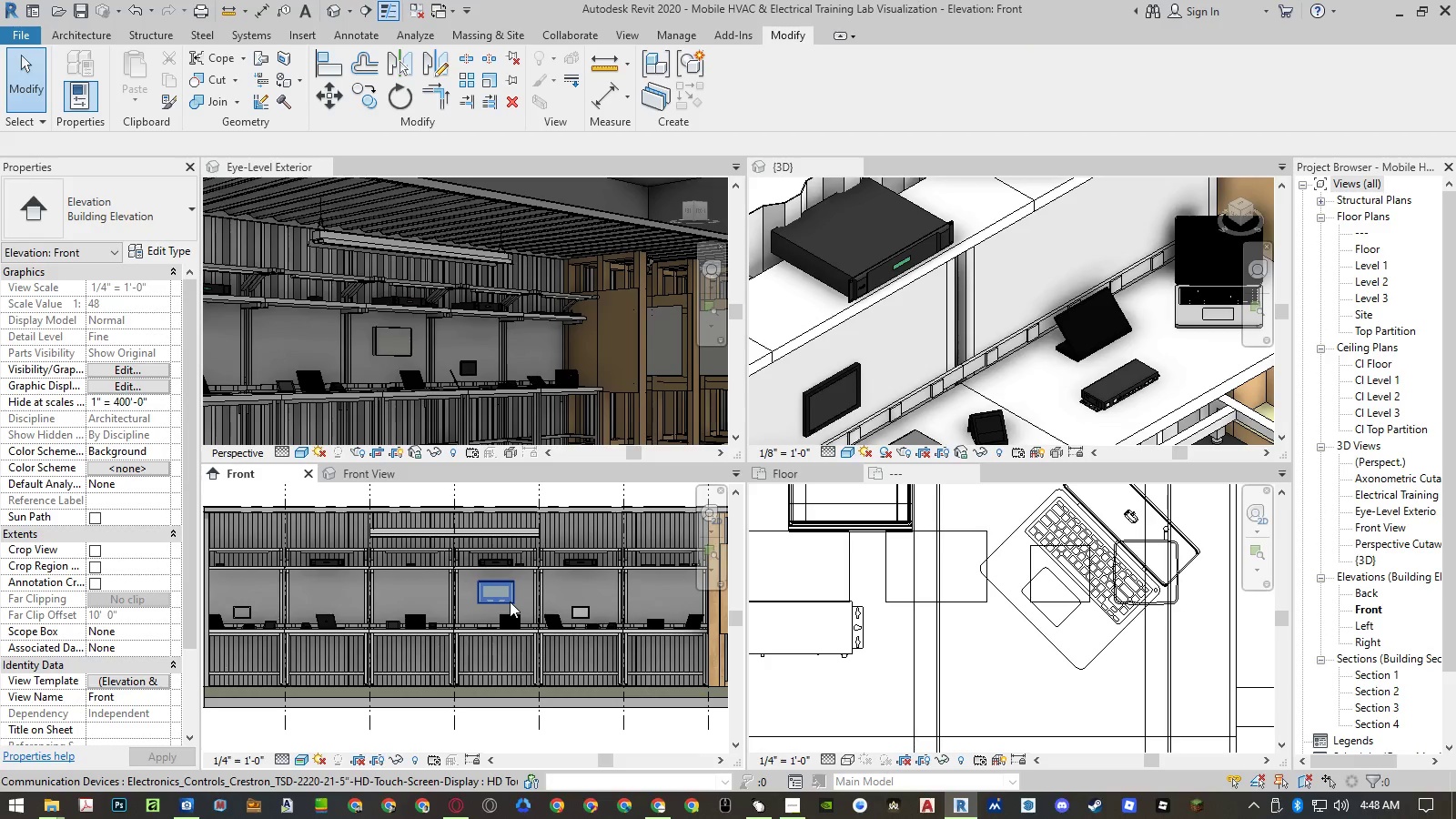 
left_click([510, 602])
 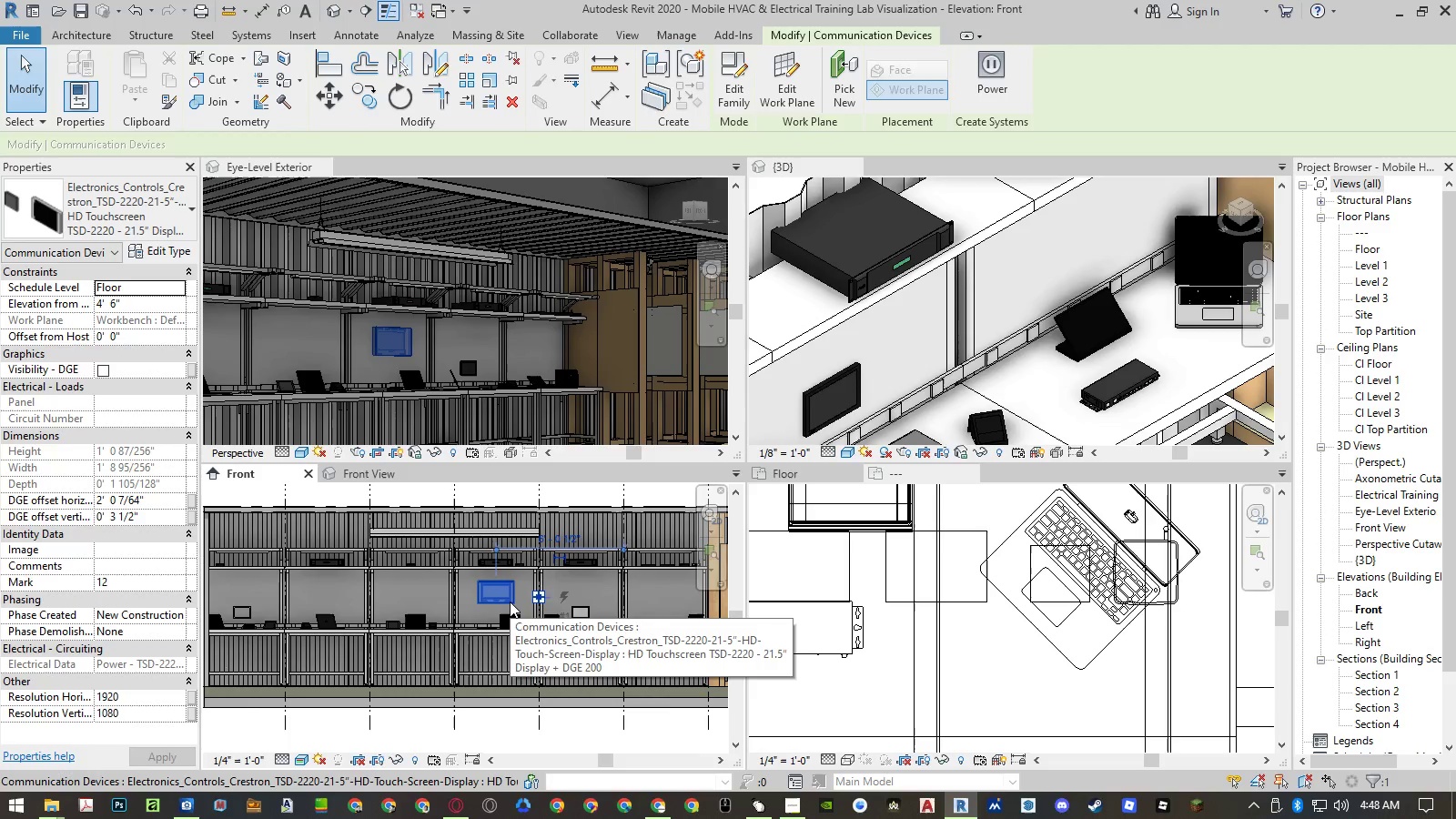 
key(Escape)
 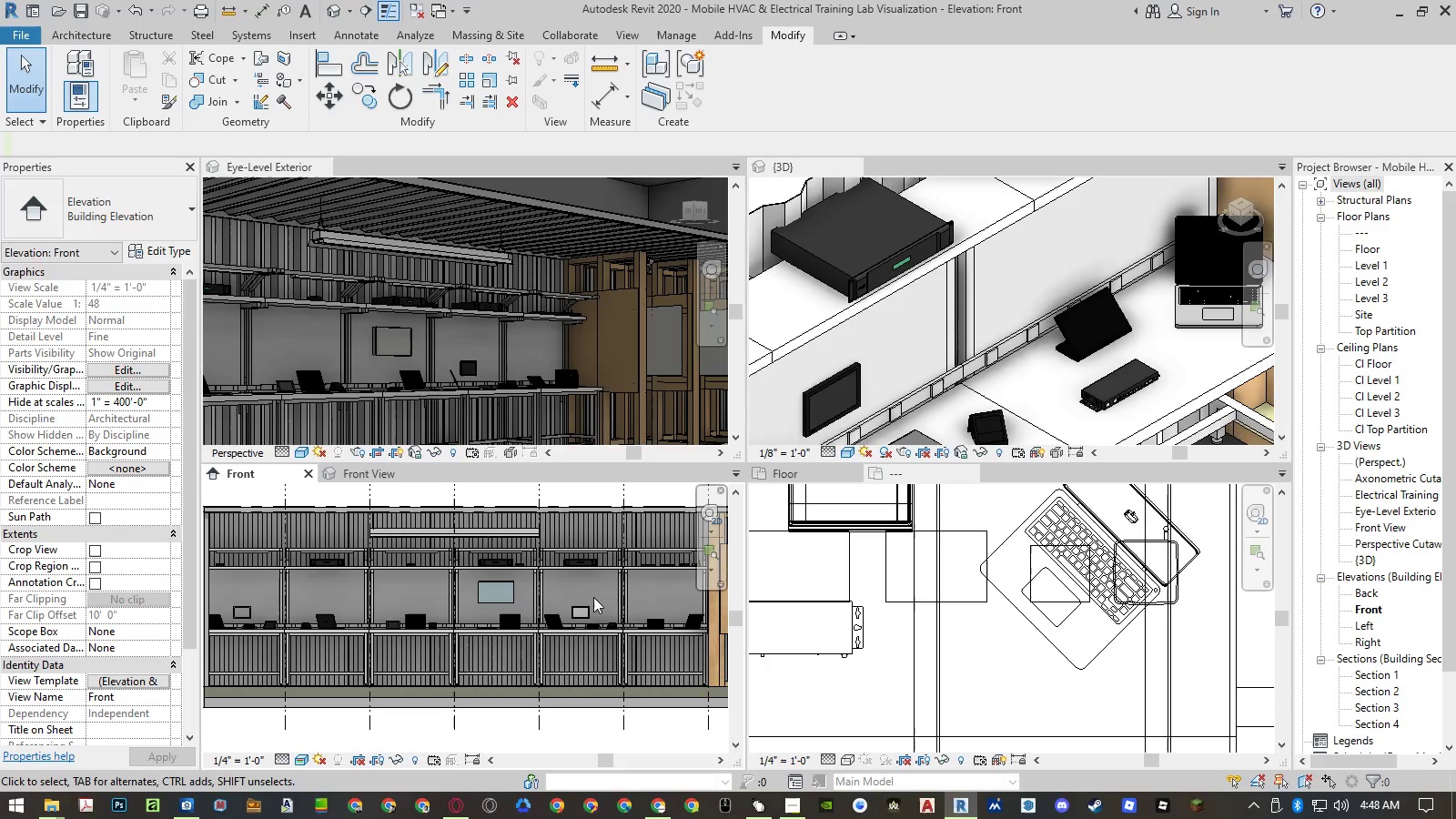 
hold_key(key=AltLeft, duration=13.7)
 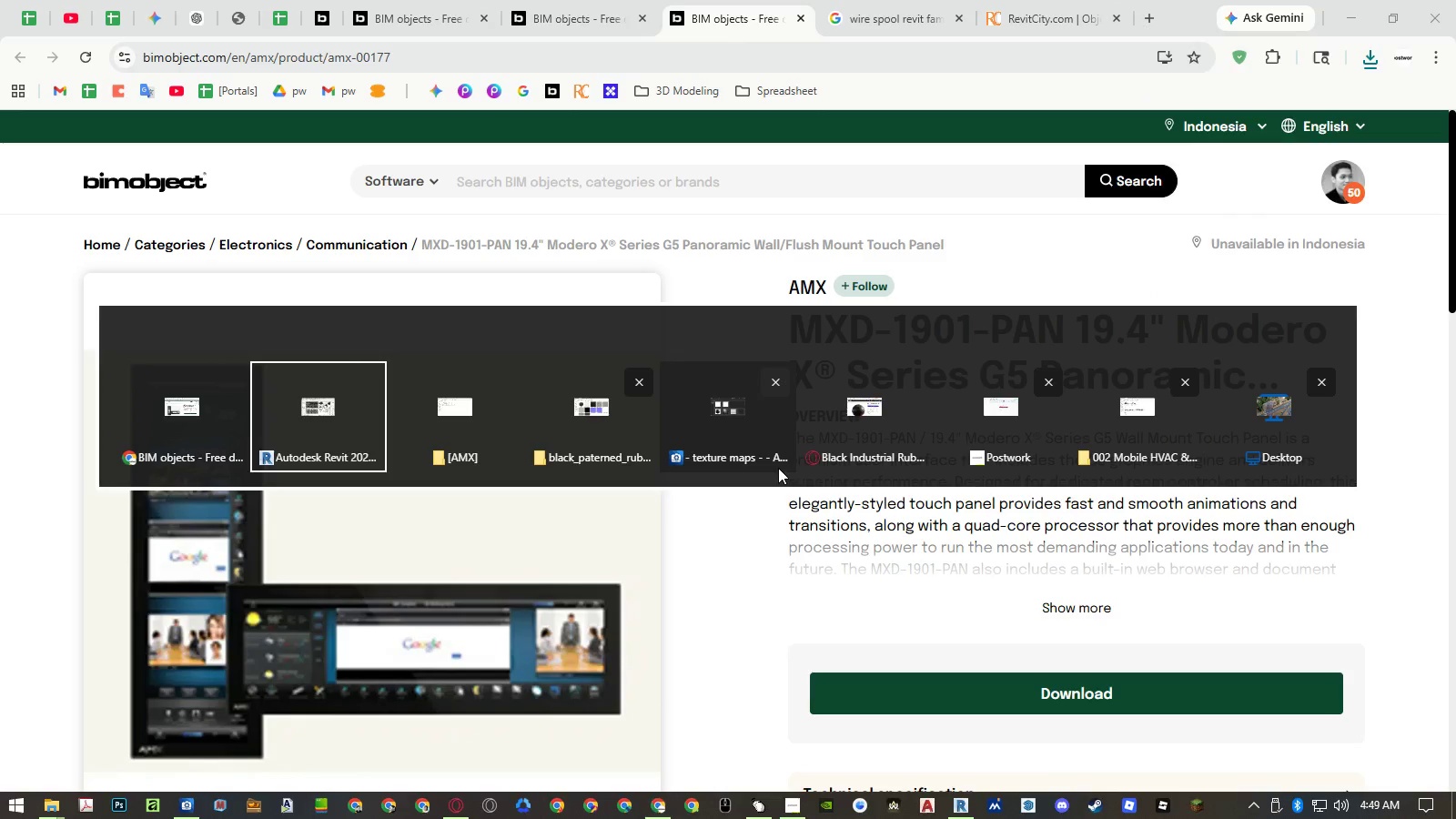 
hold_key(key=Tab, duration=13.92)
 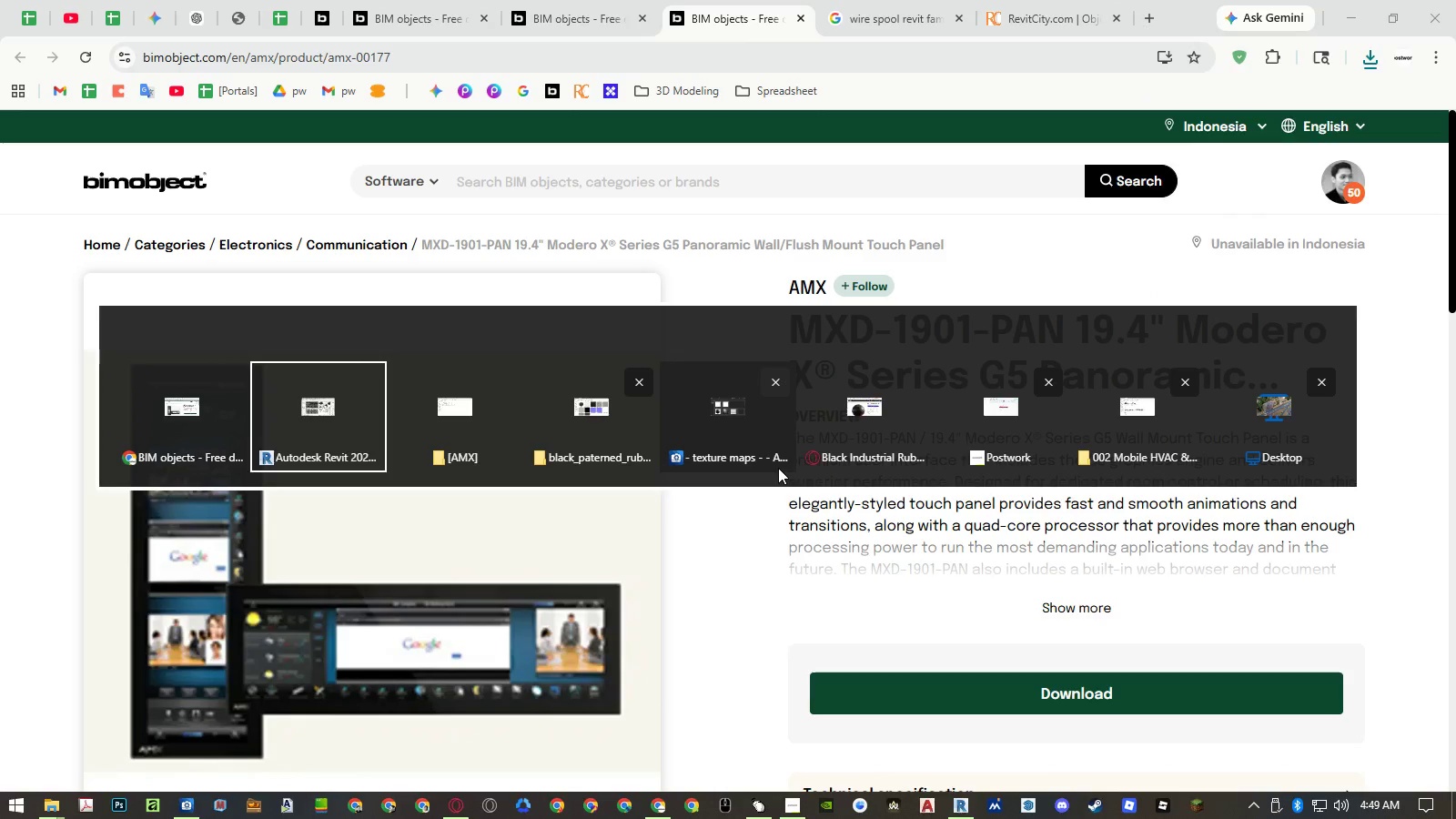 
left_click([612, 359])
 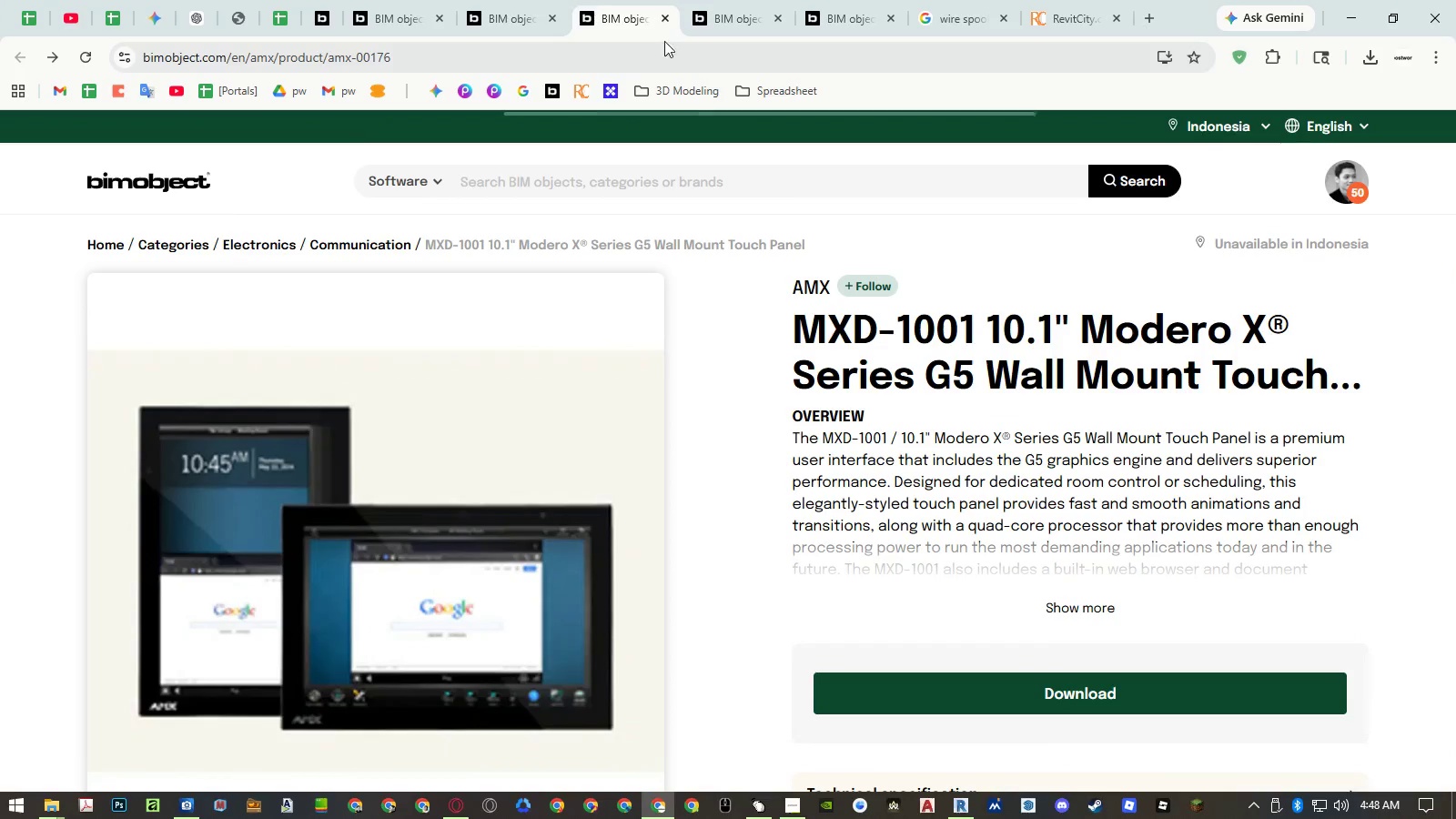 
middle_click([642, 12])
 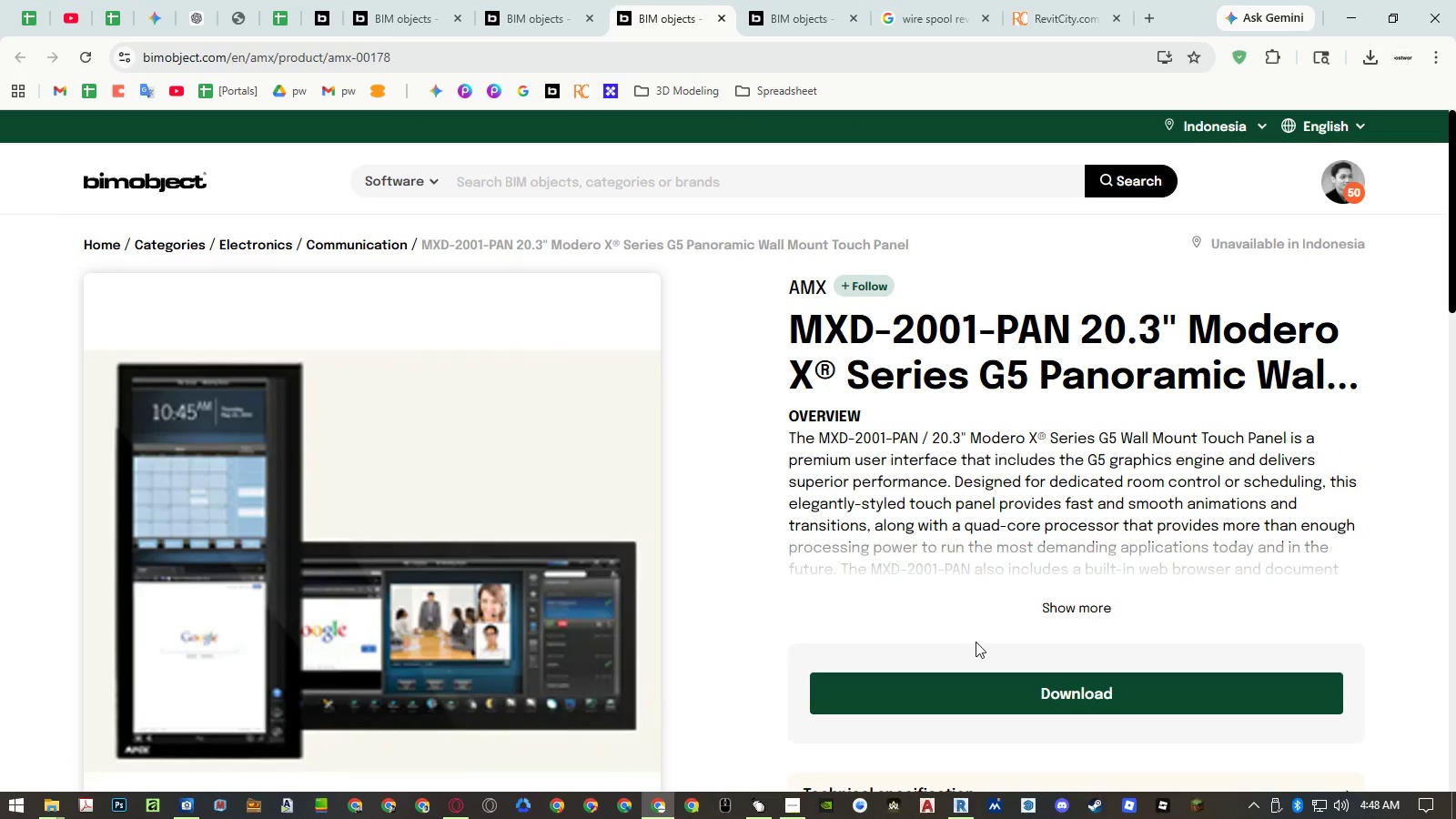 
left_click([976, 701])
 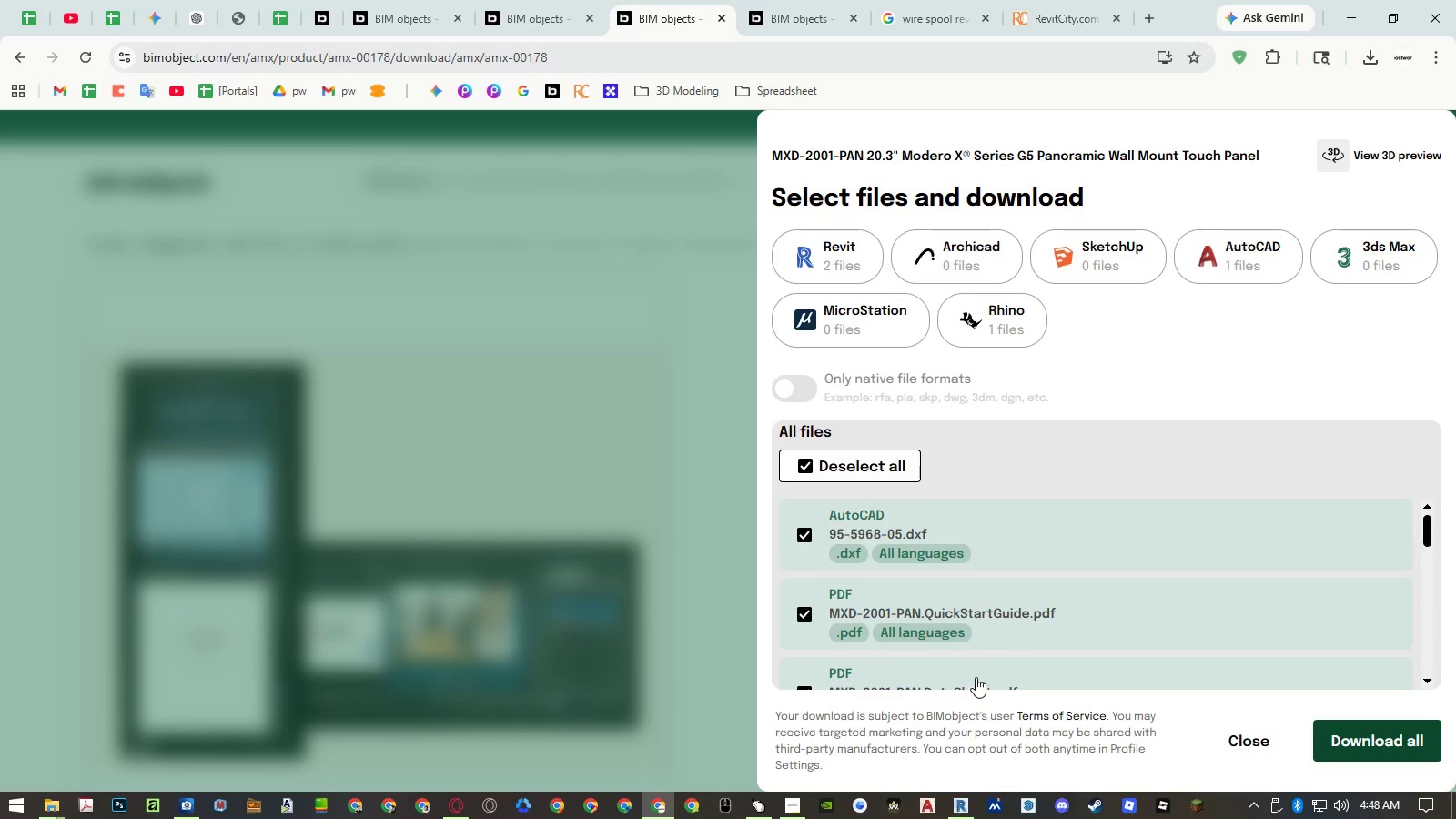 
left_click([820, 275])
 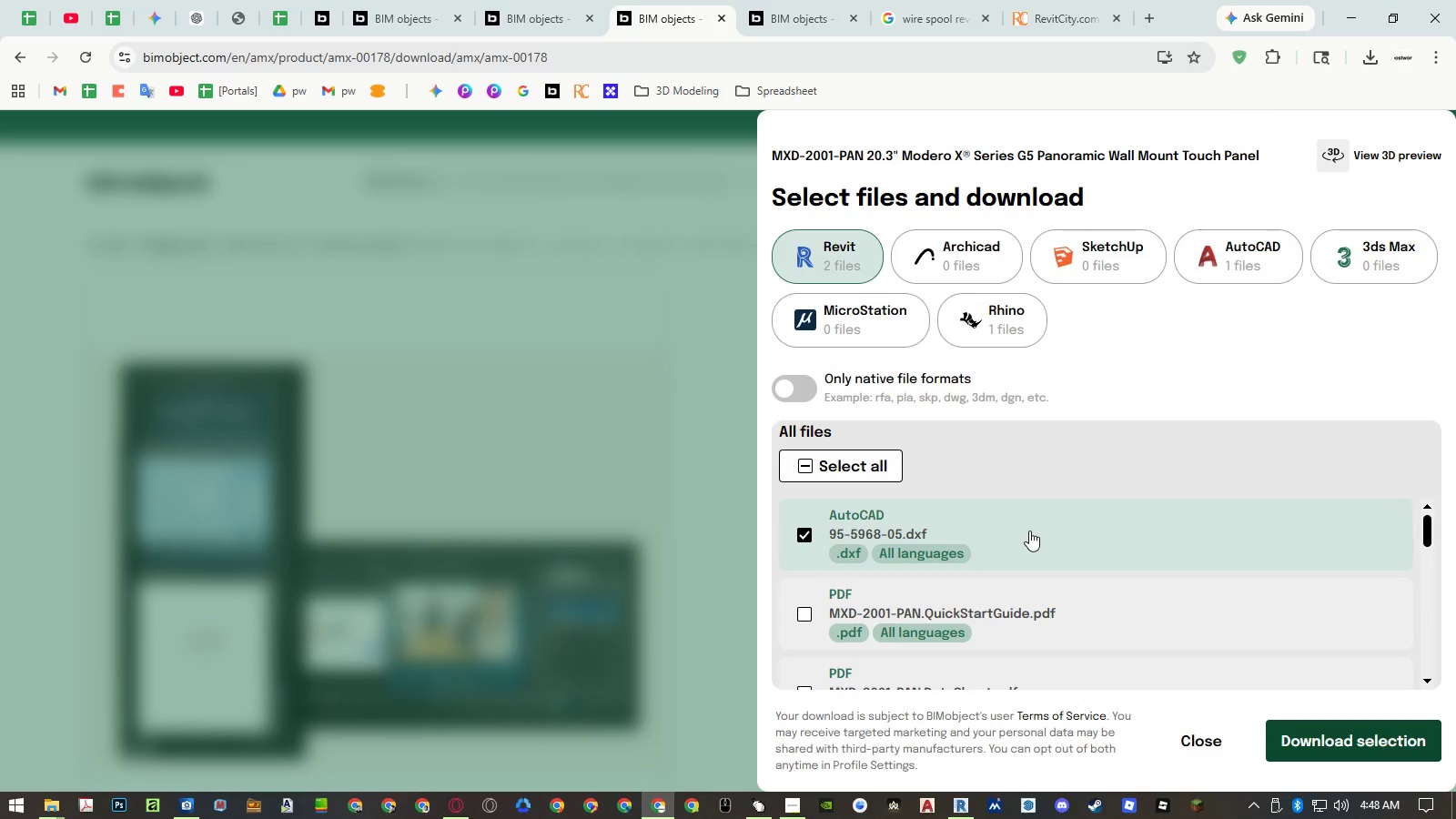 
left_click([1030, 532])
 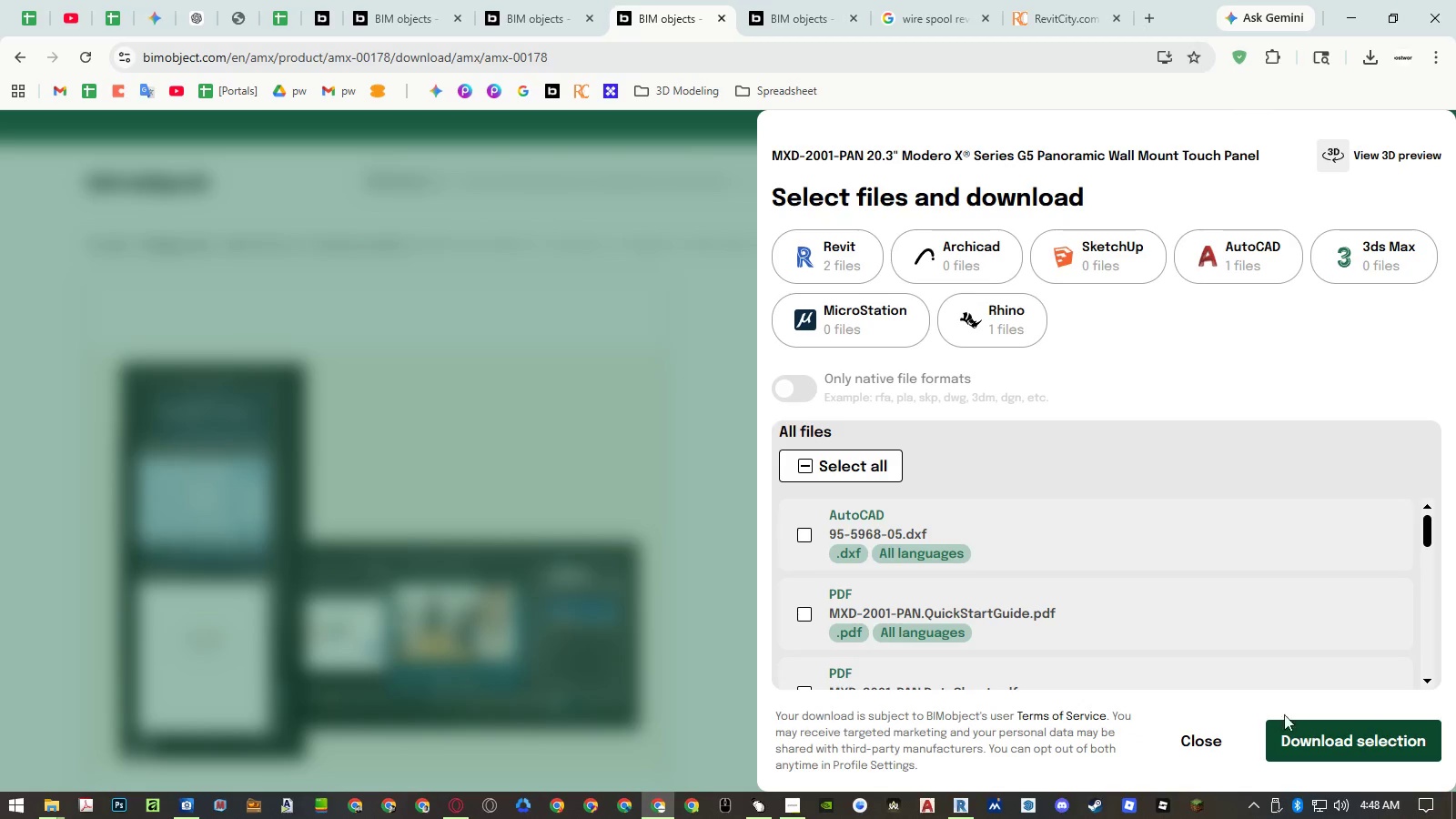 
left_click([1324, 729])
 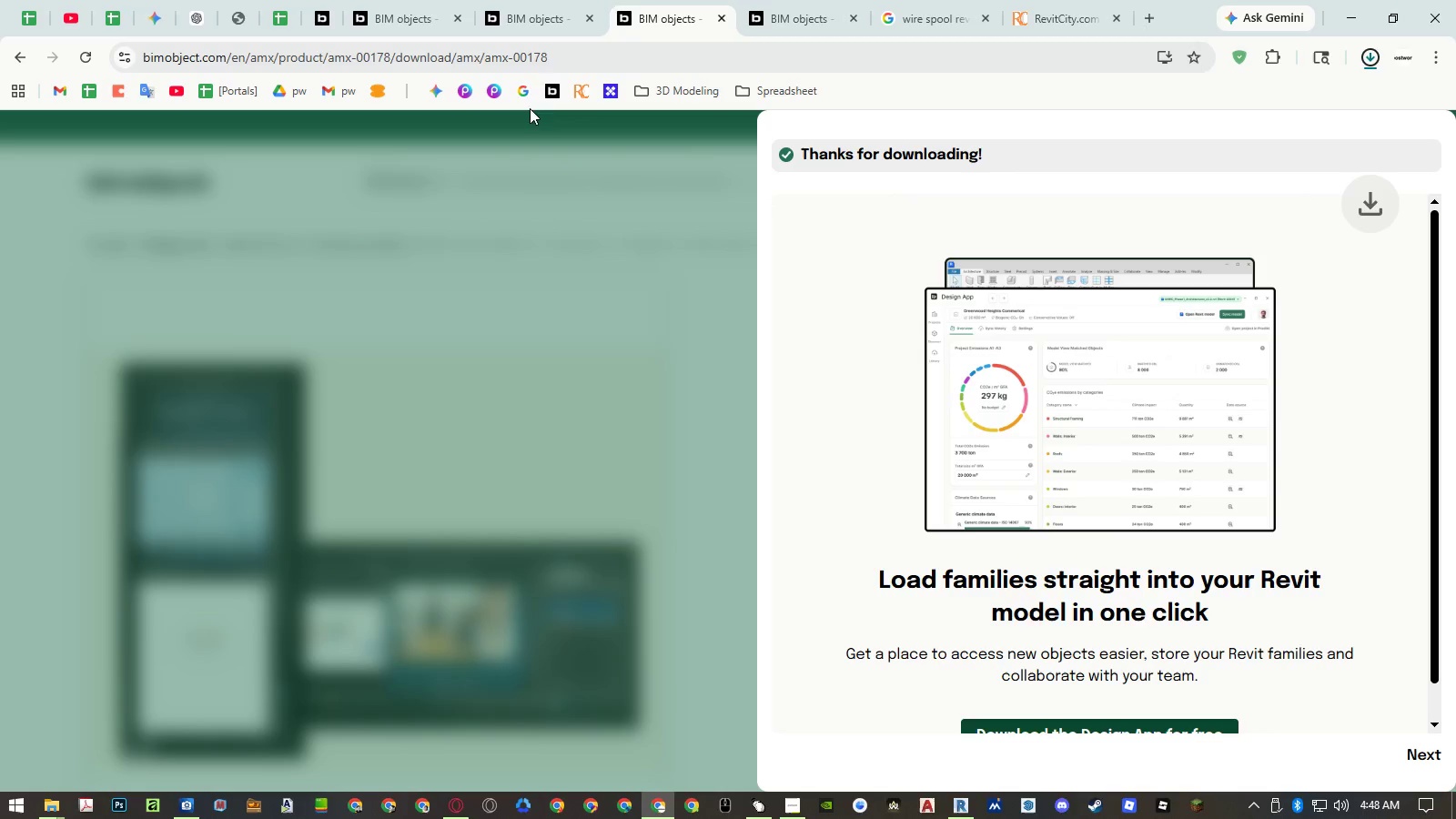 
middle_click([649, 15])
 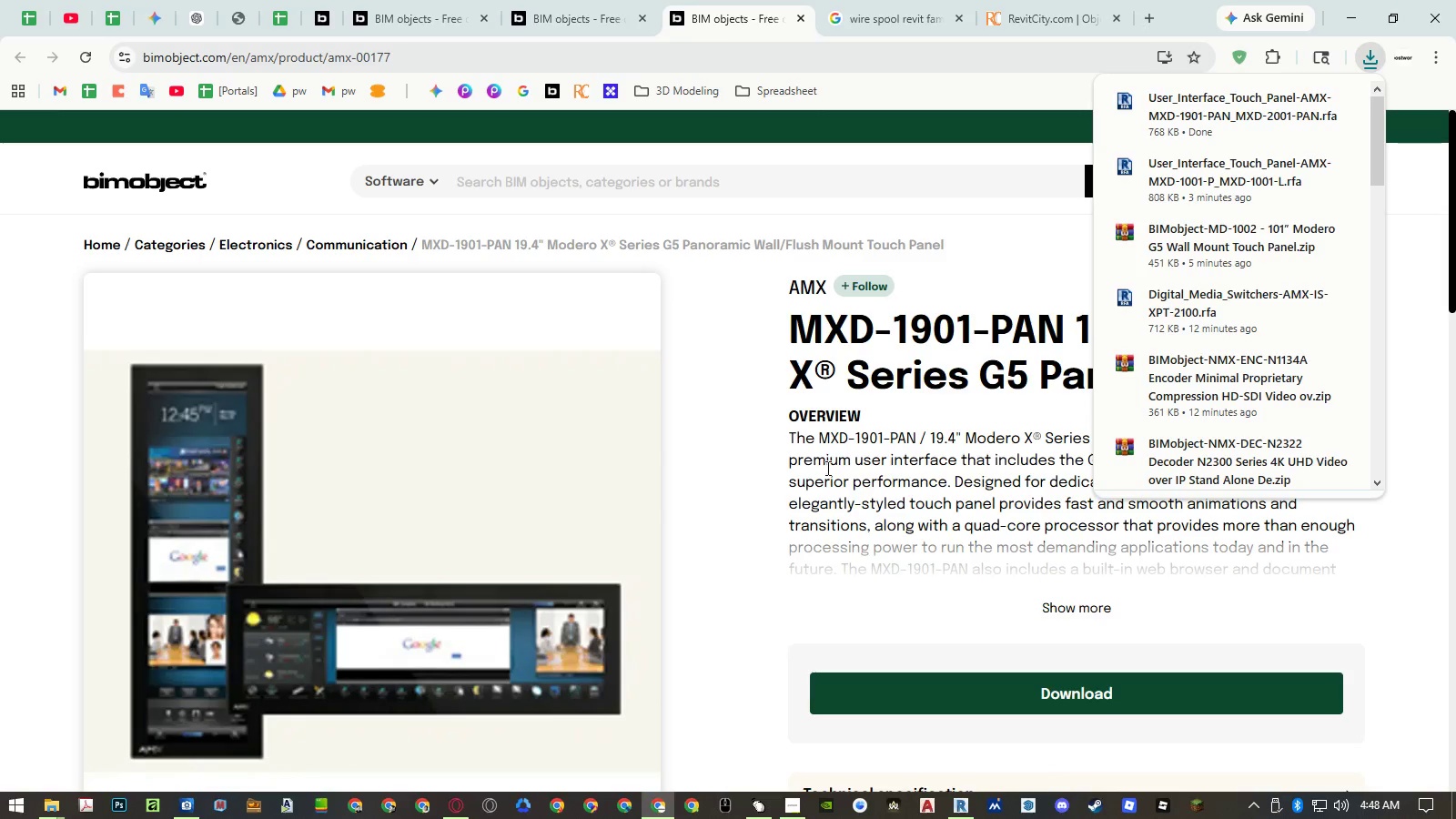 
left_click([778, 468])
 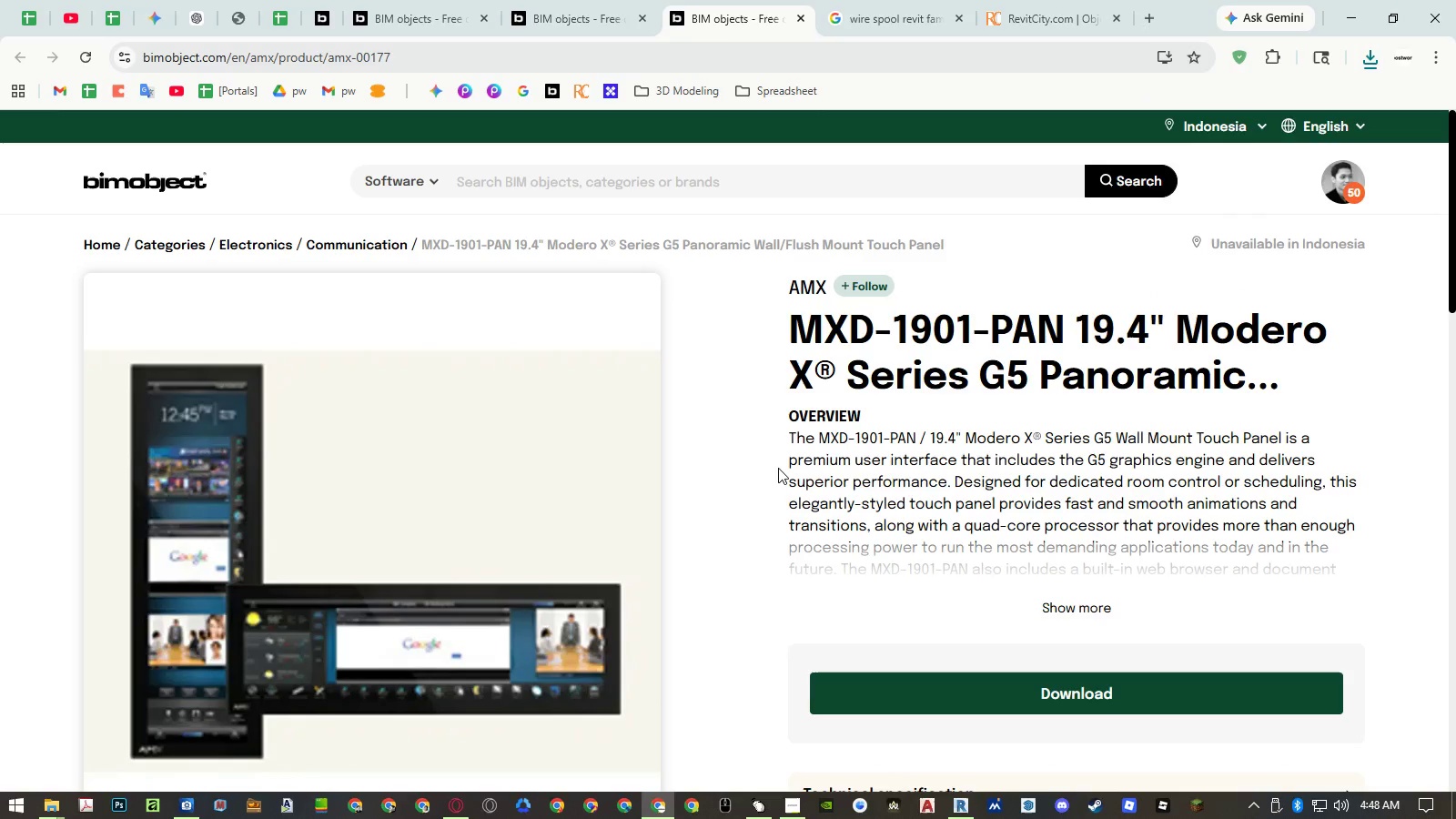 
left_click([52, 814])
 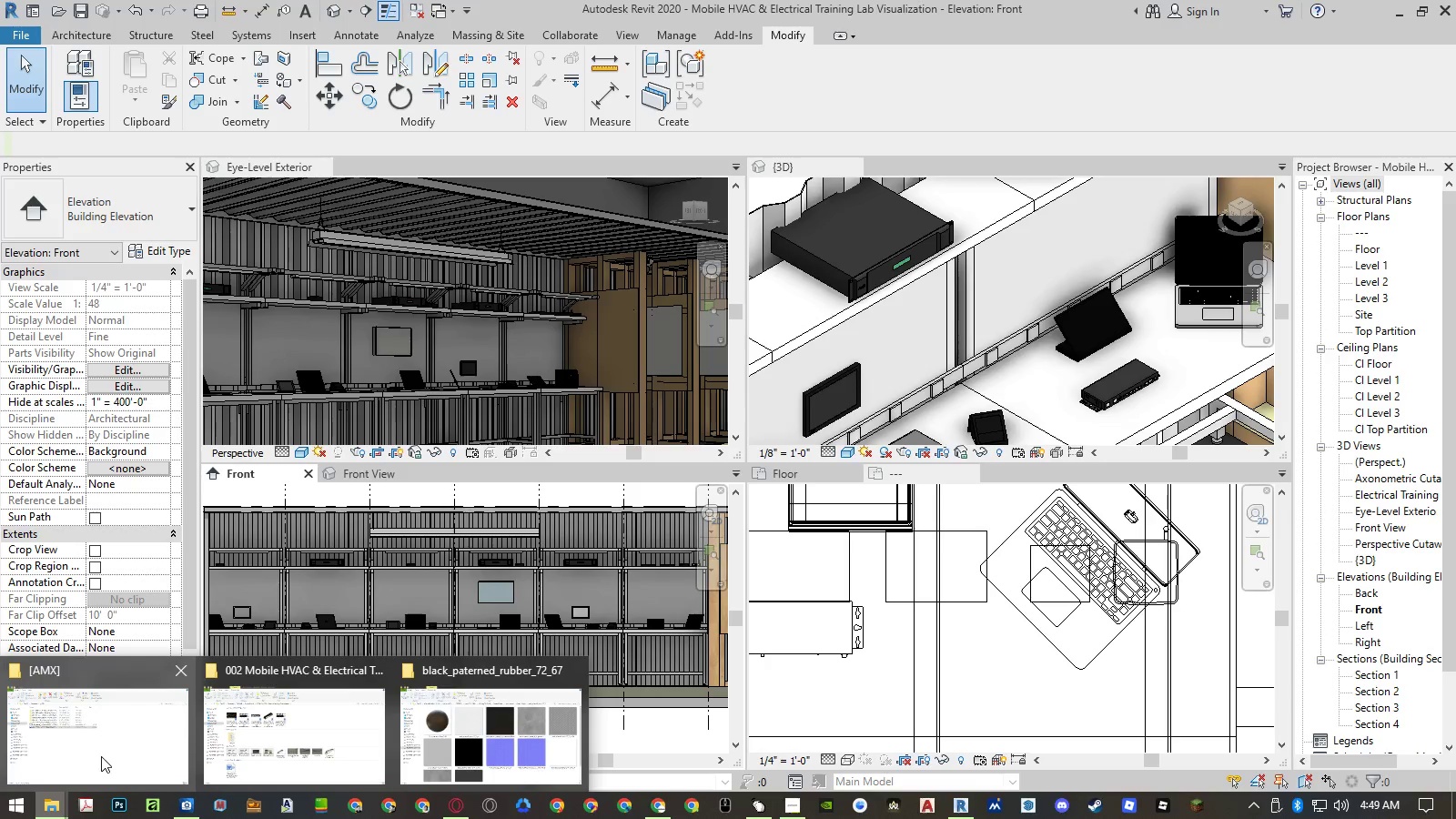 
left_click([101, 753])
 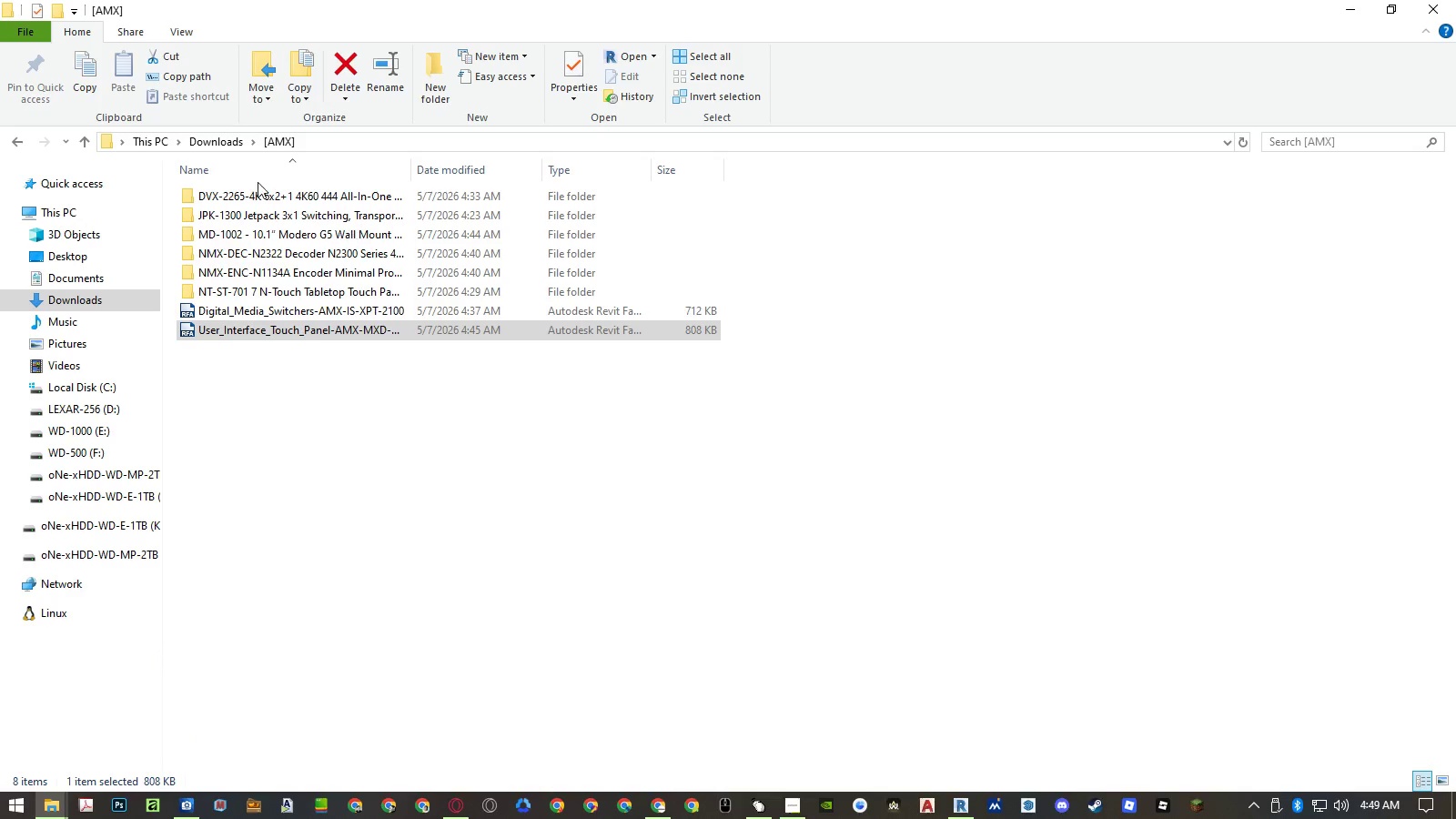 
left_click([229, 146])
 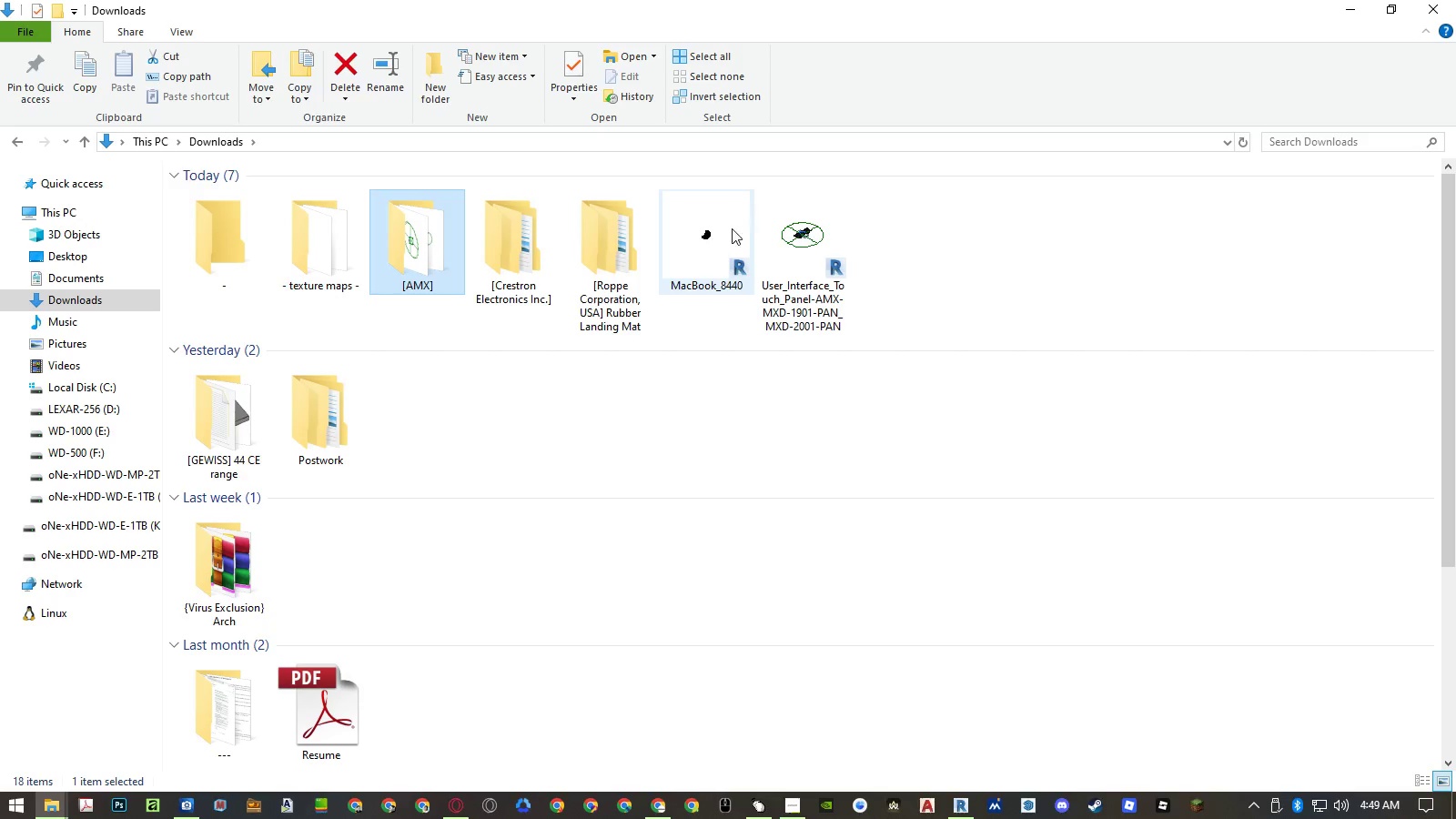 
left_click([804, 238])
 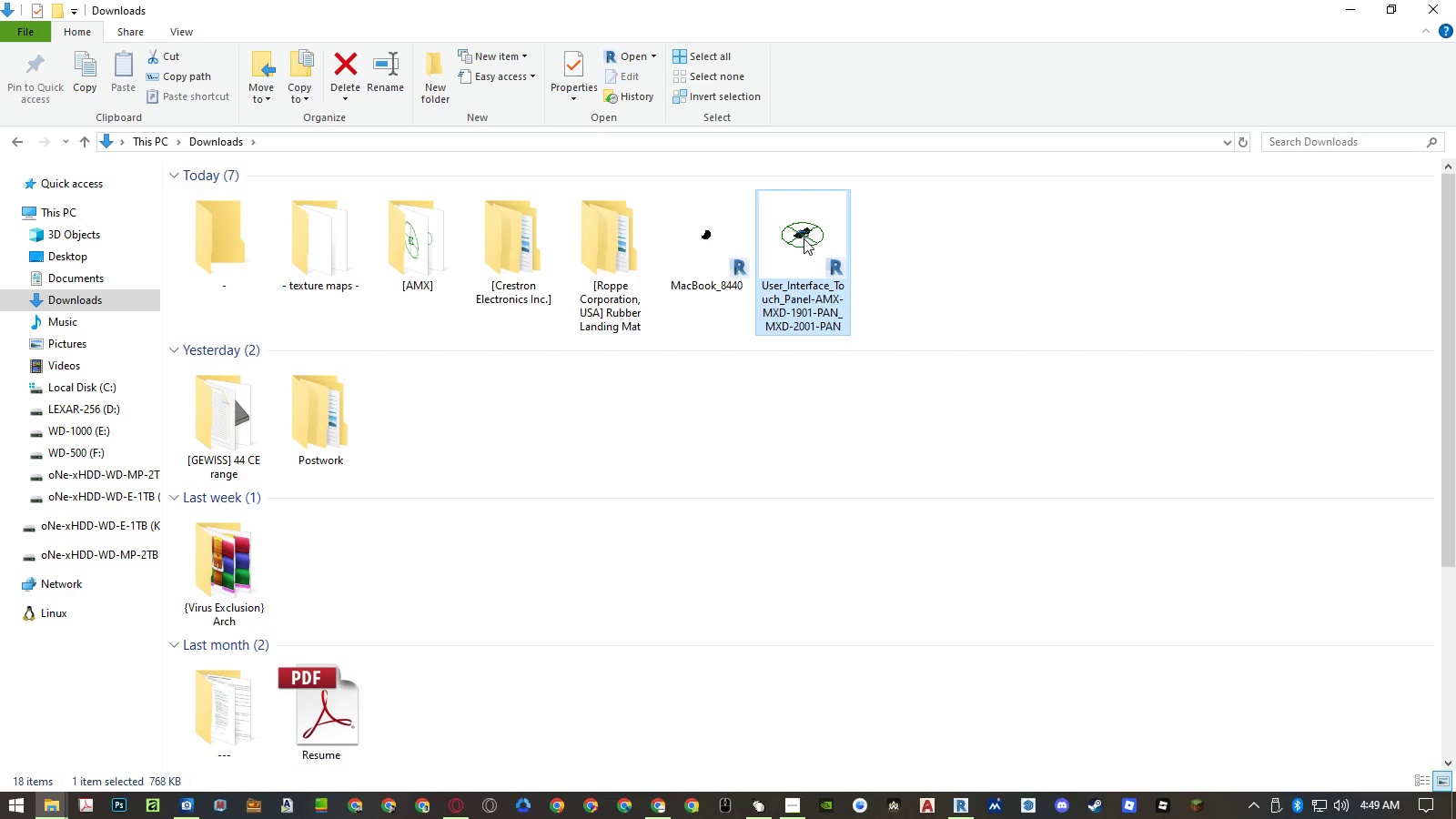 
hold_key(key=ControlLeft, duration=1.5)
 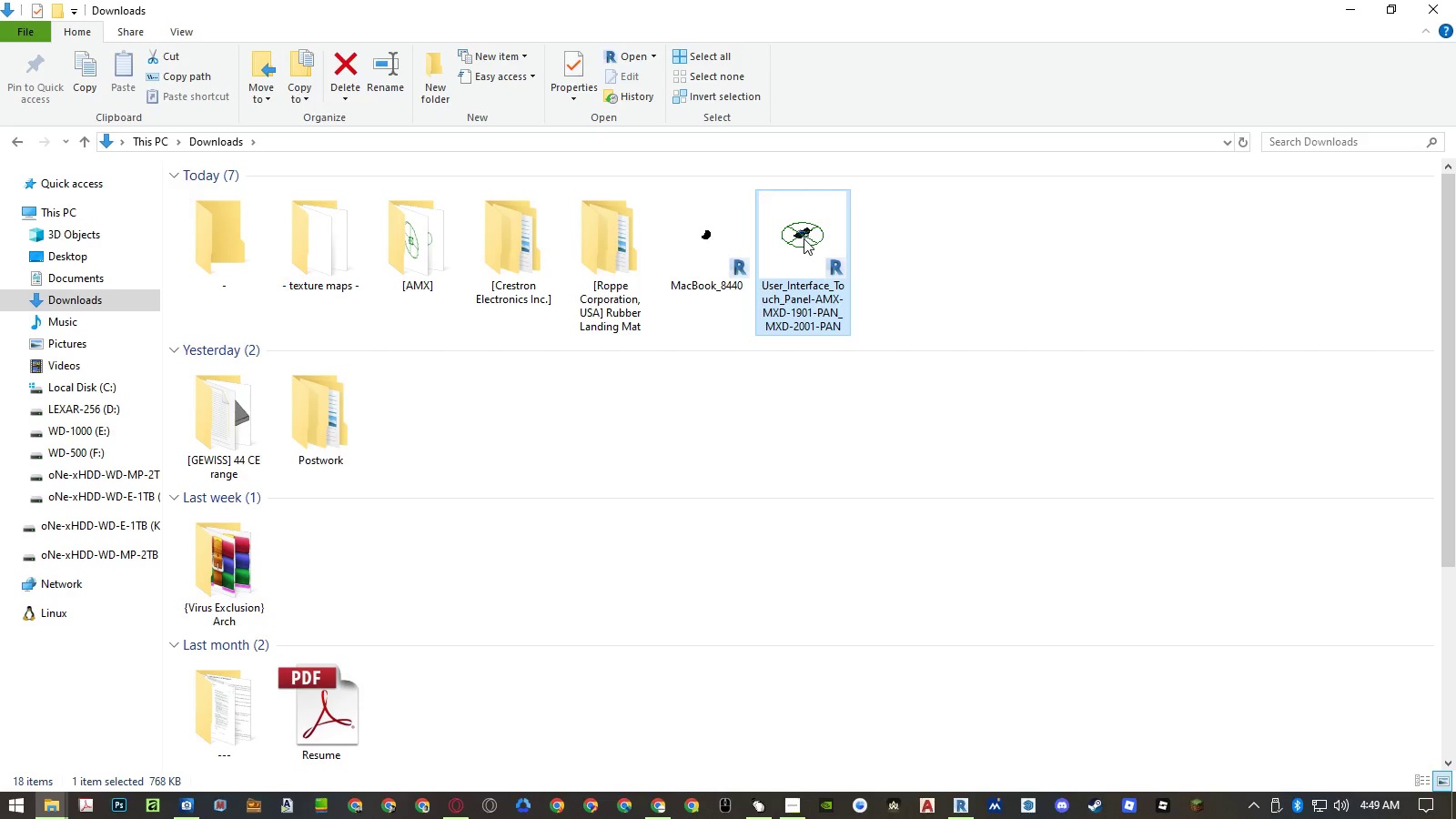 
key(Control+ControlLeft)
 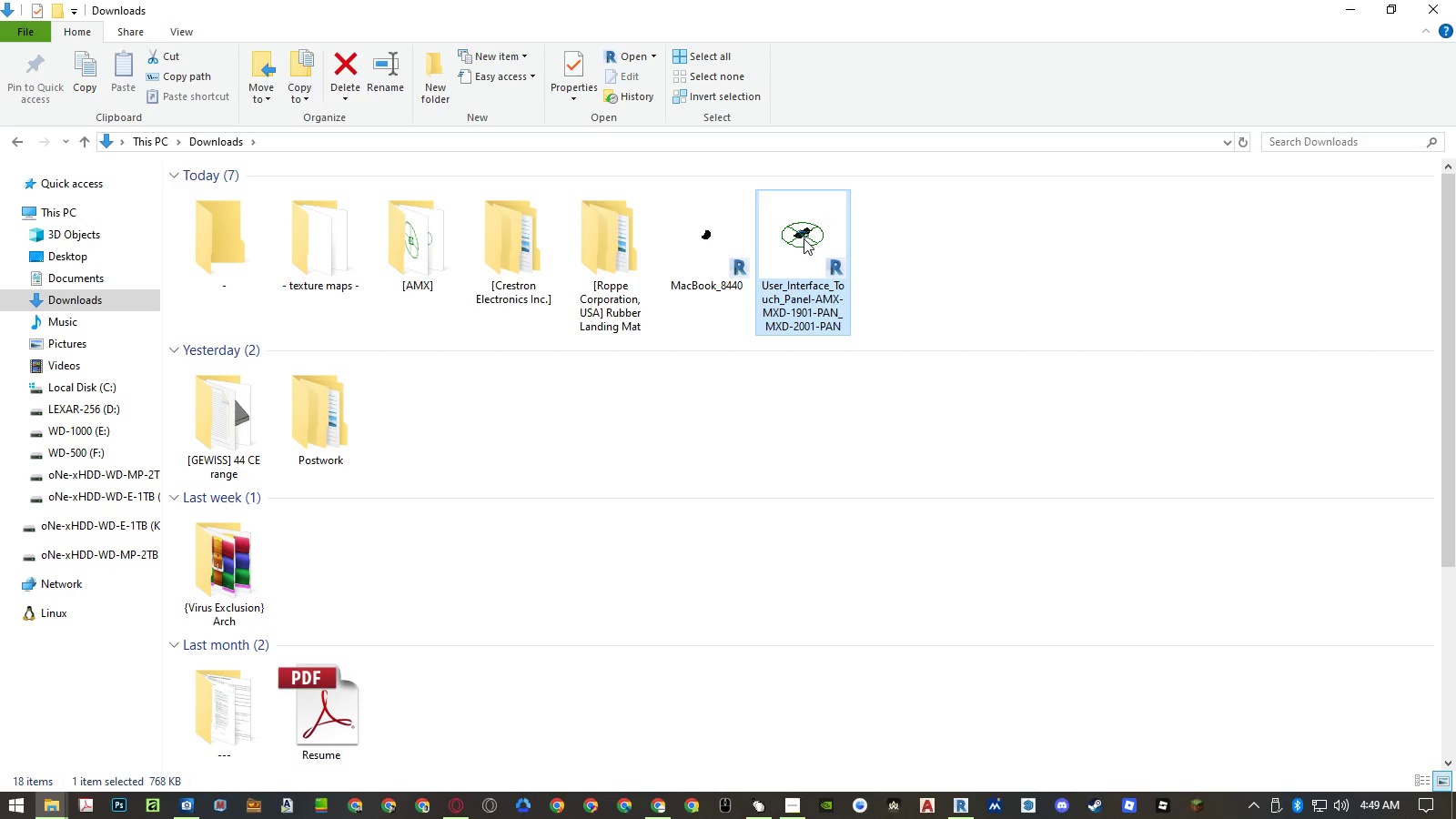 
key(Control+ControlLeft)
 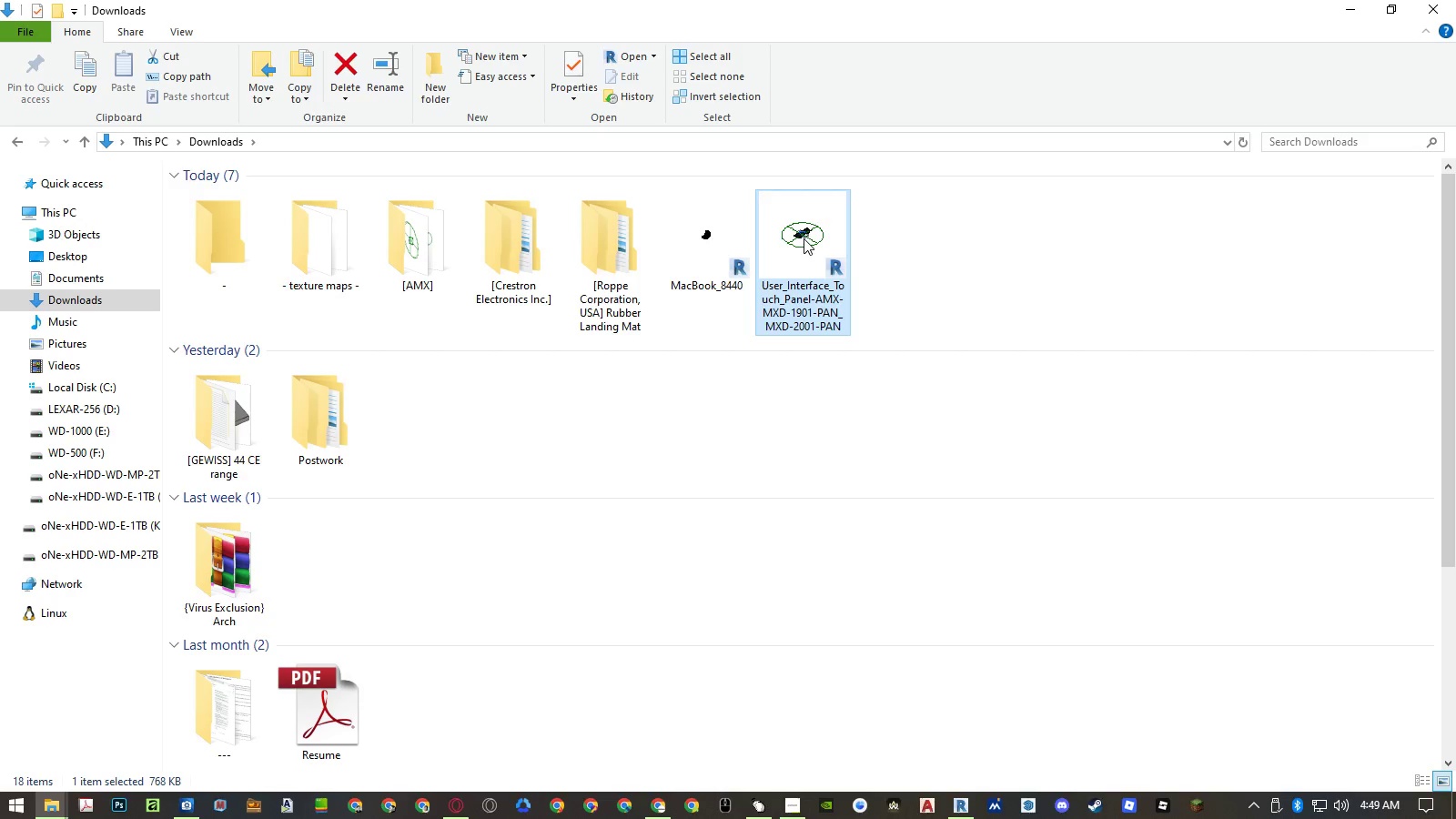 
key(Control+ControlLeft)
 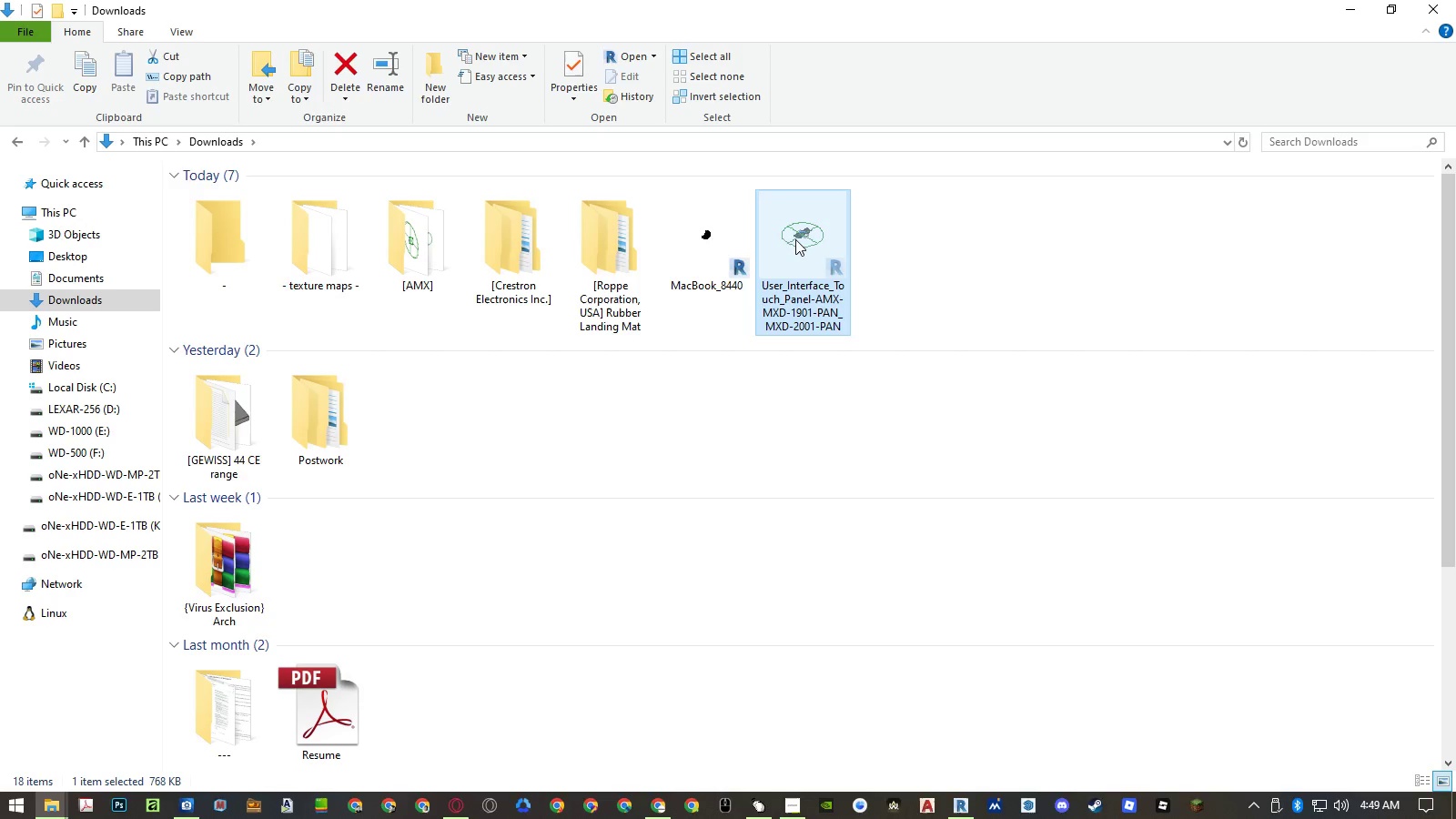 
key(Control+ControlLeft)
 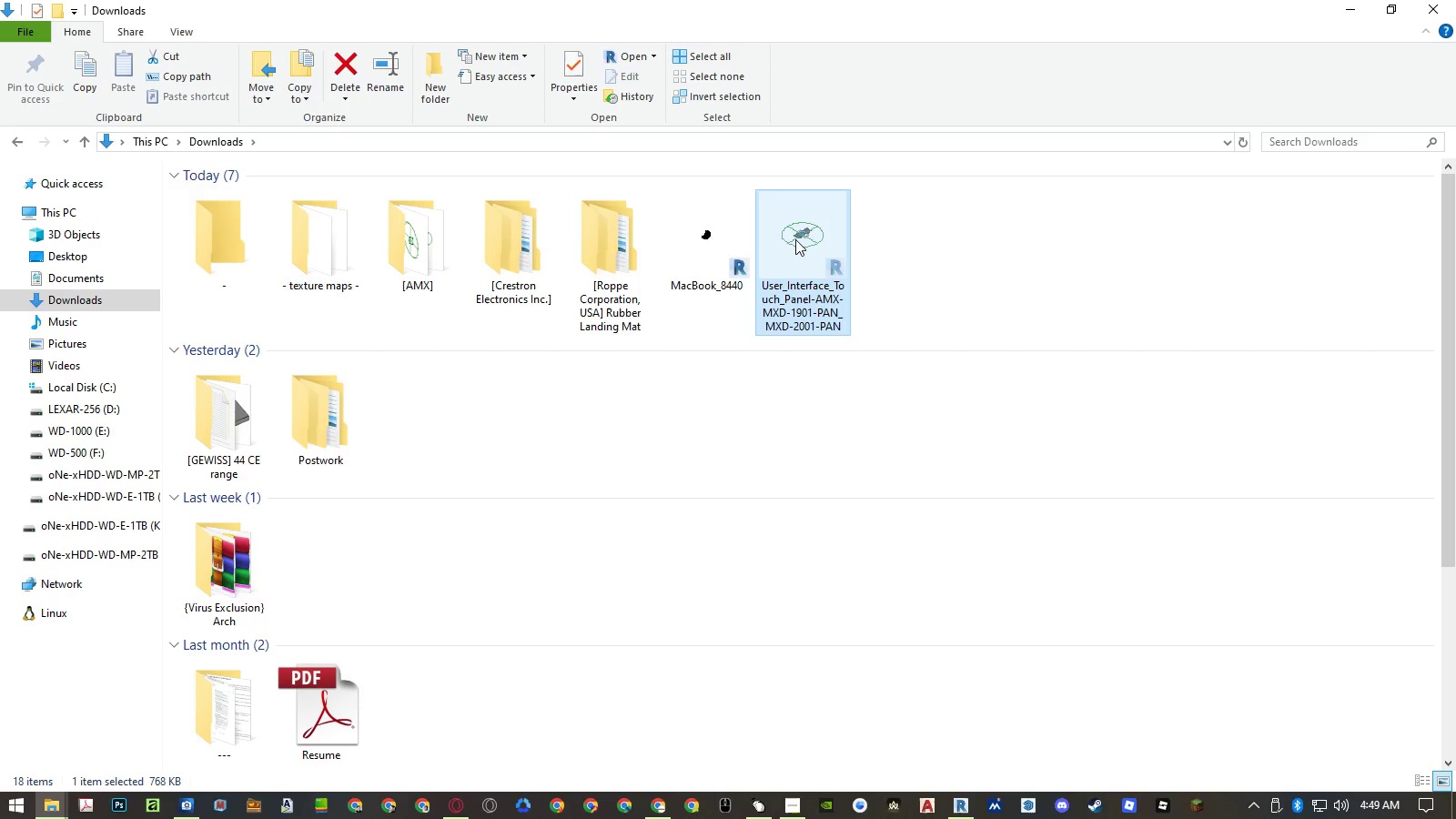 
key(Control+X)
 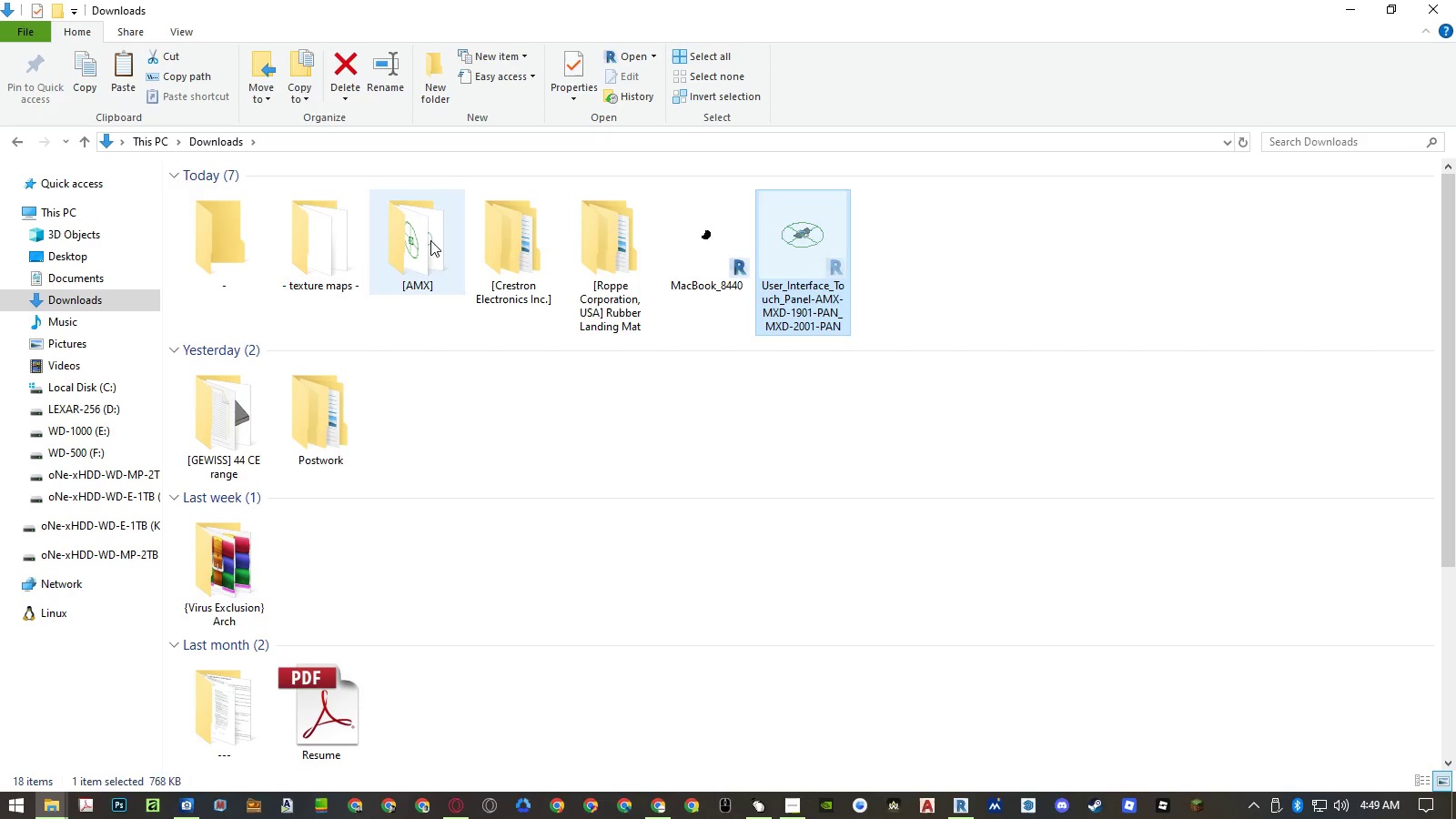 
double_click([430, 240])
 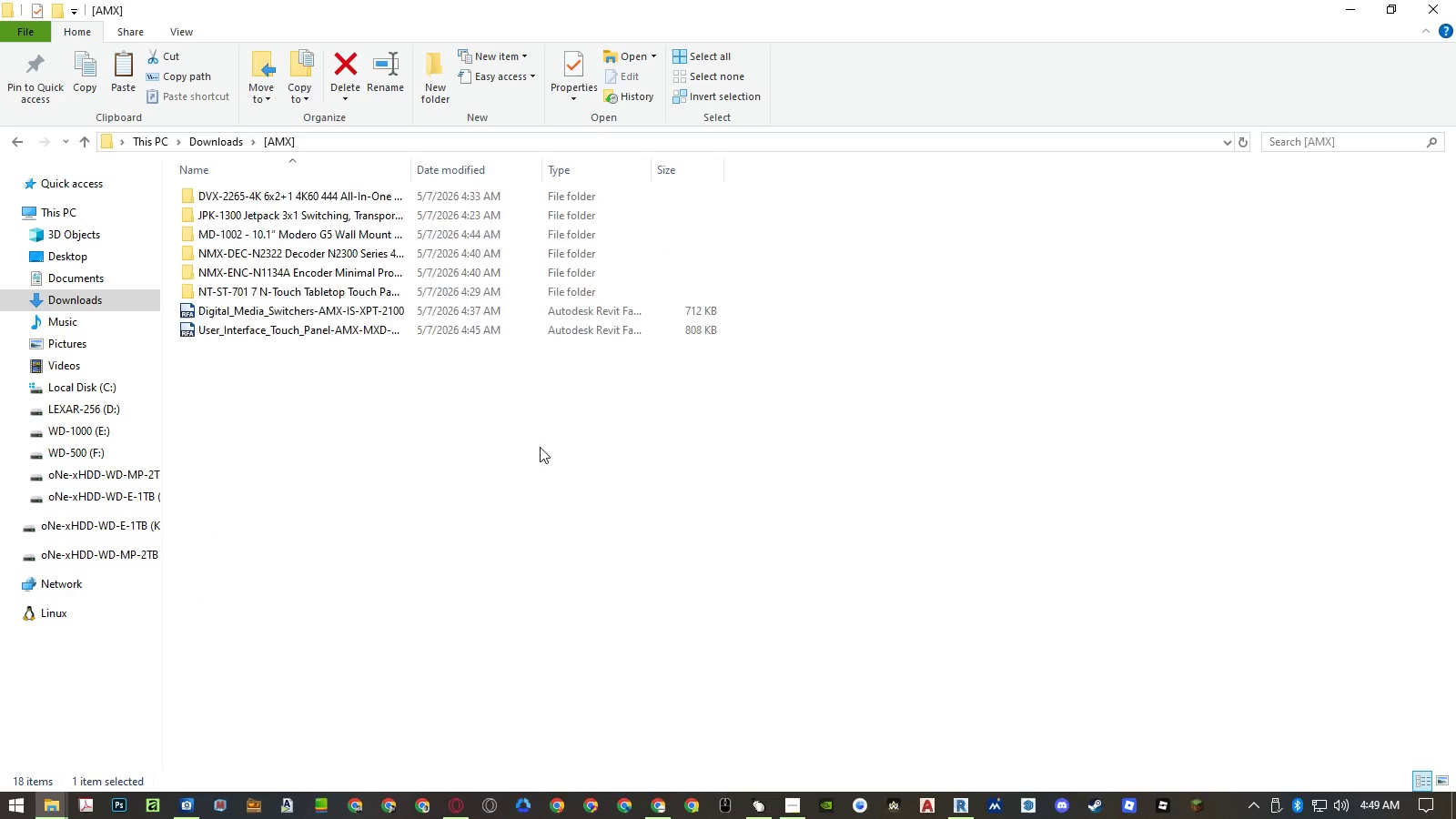 
left_click([528, 545])
 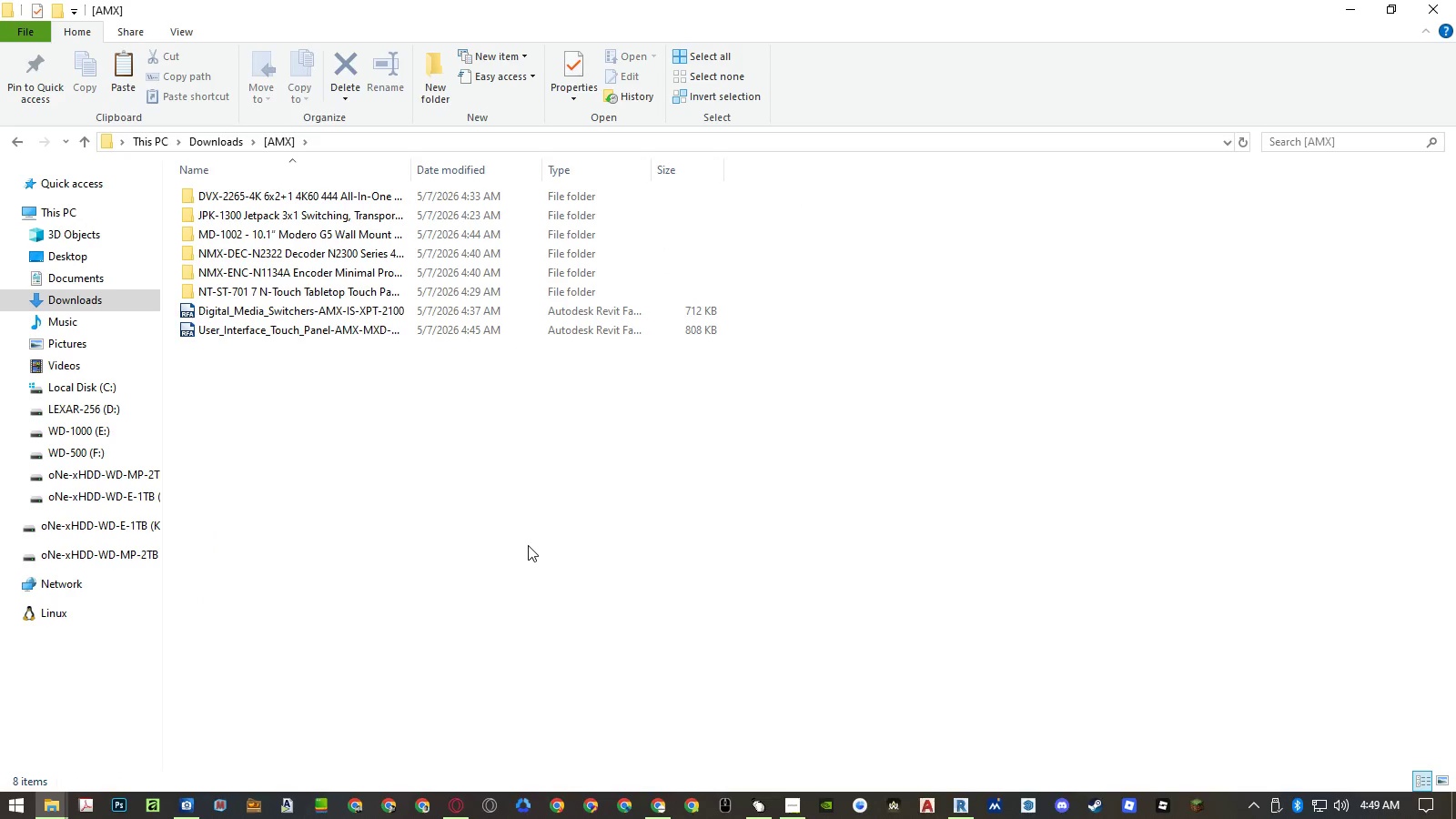 
hold_key(key=ControlLeft, duration=0.41)
 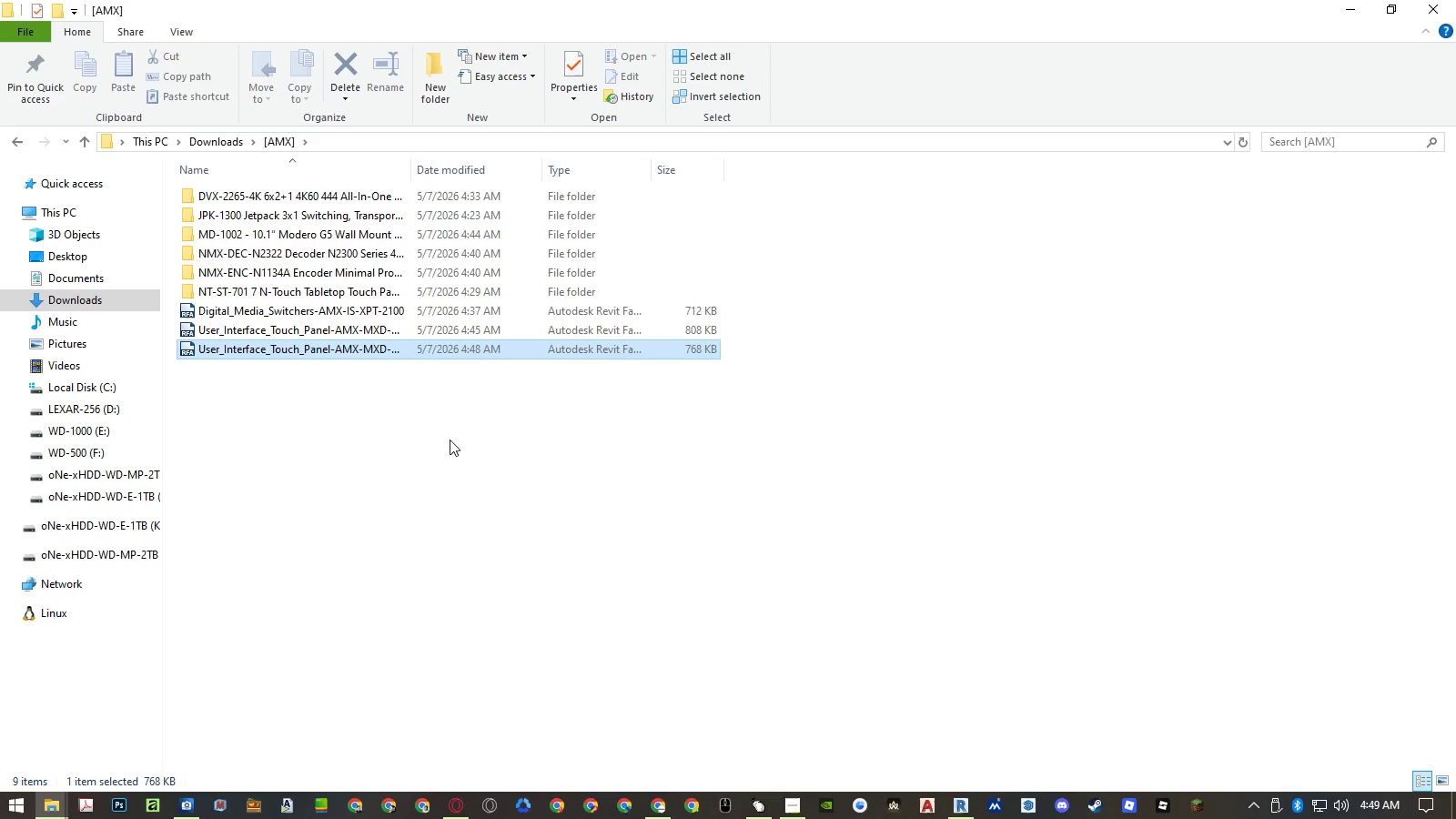 
key(NumpadEnter)
 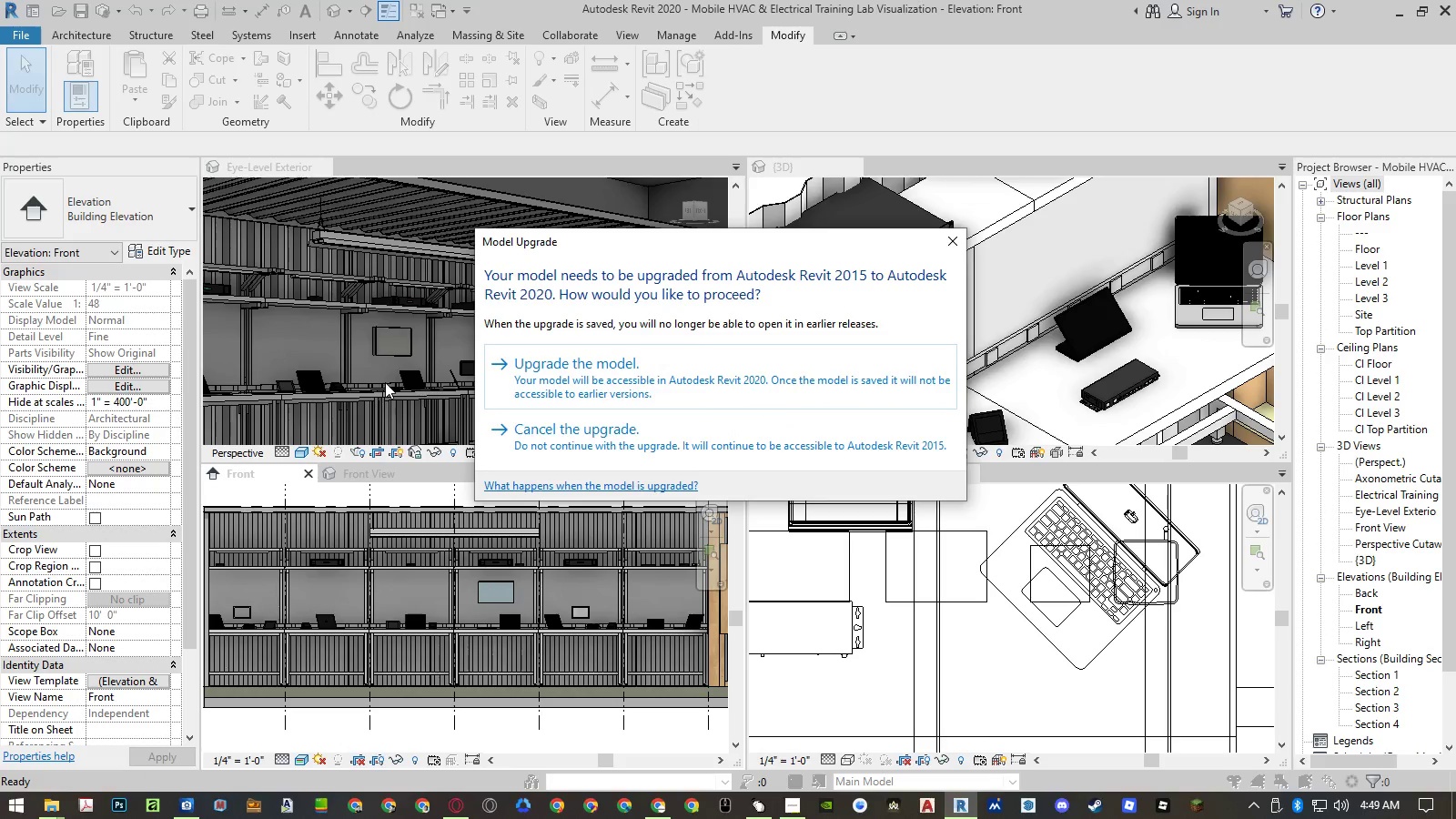 
left_click([652, 356])
 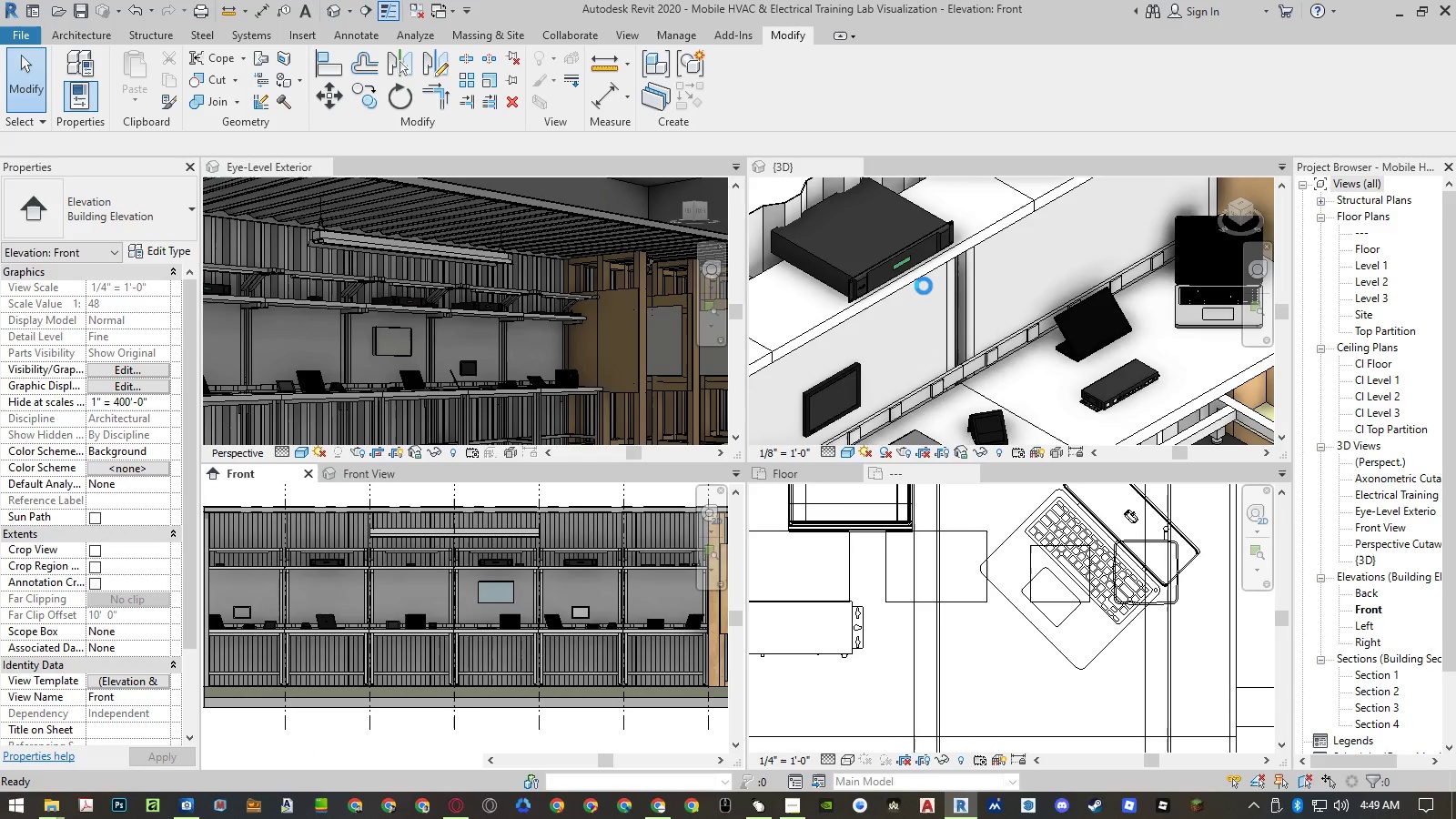 
wait(9.72)
 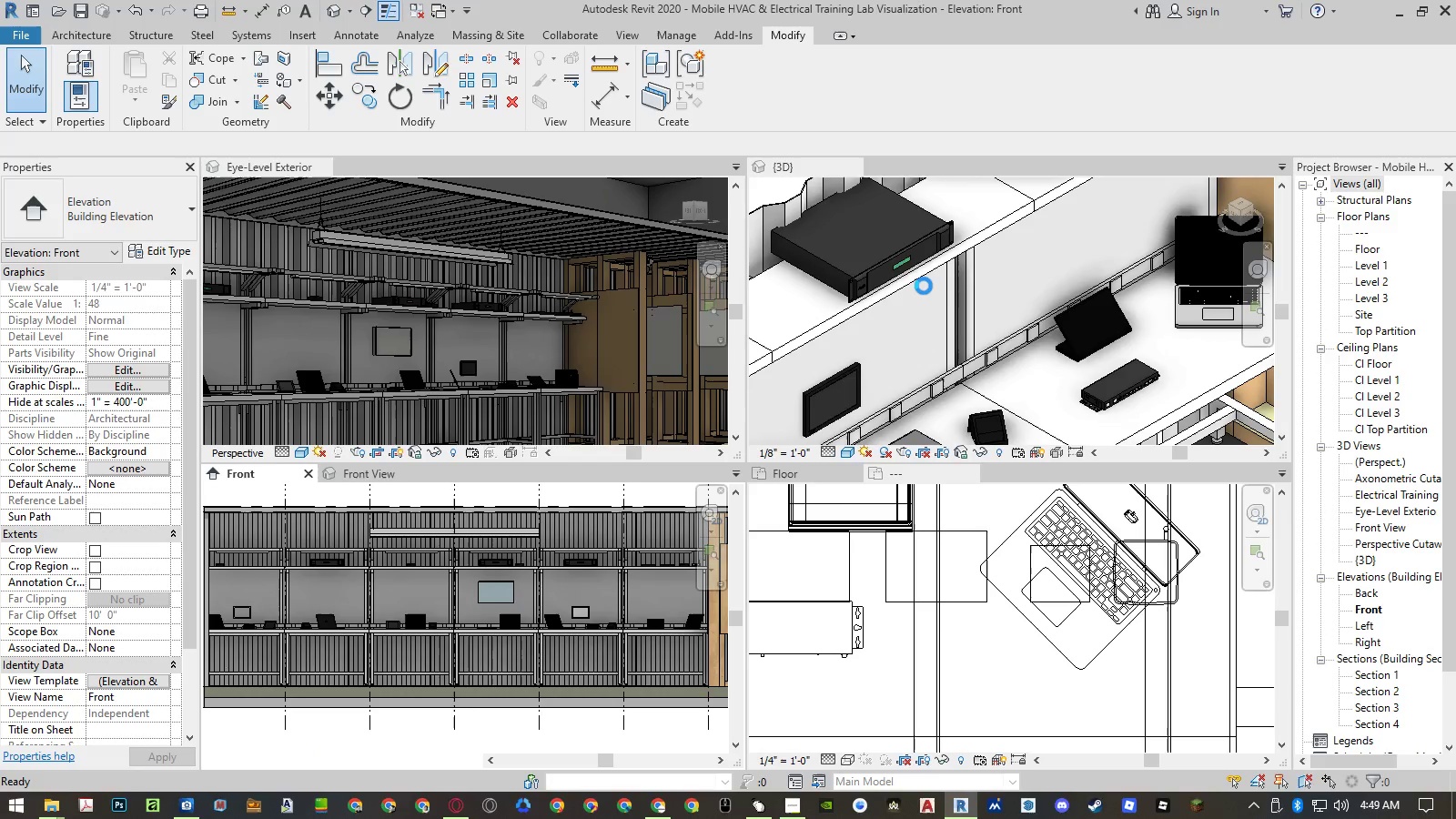 
left_click([634, 521])
 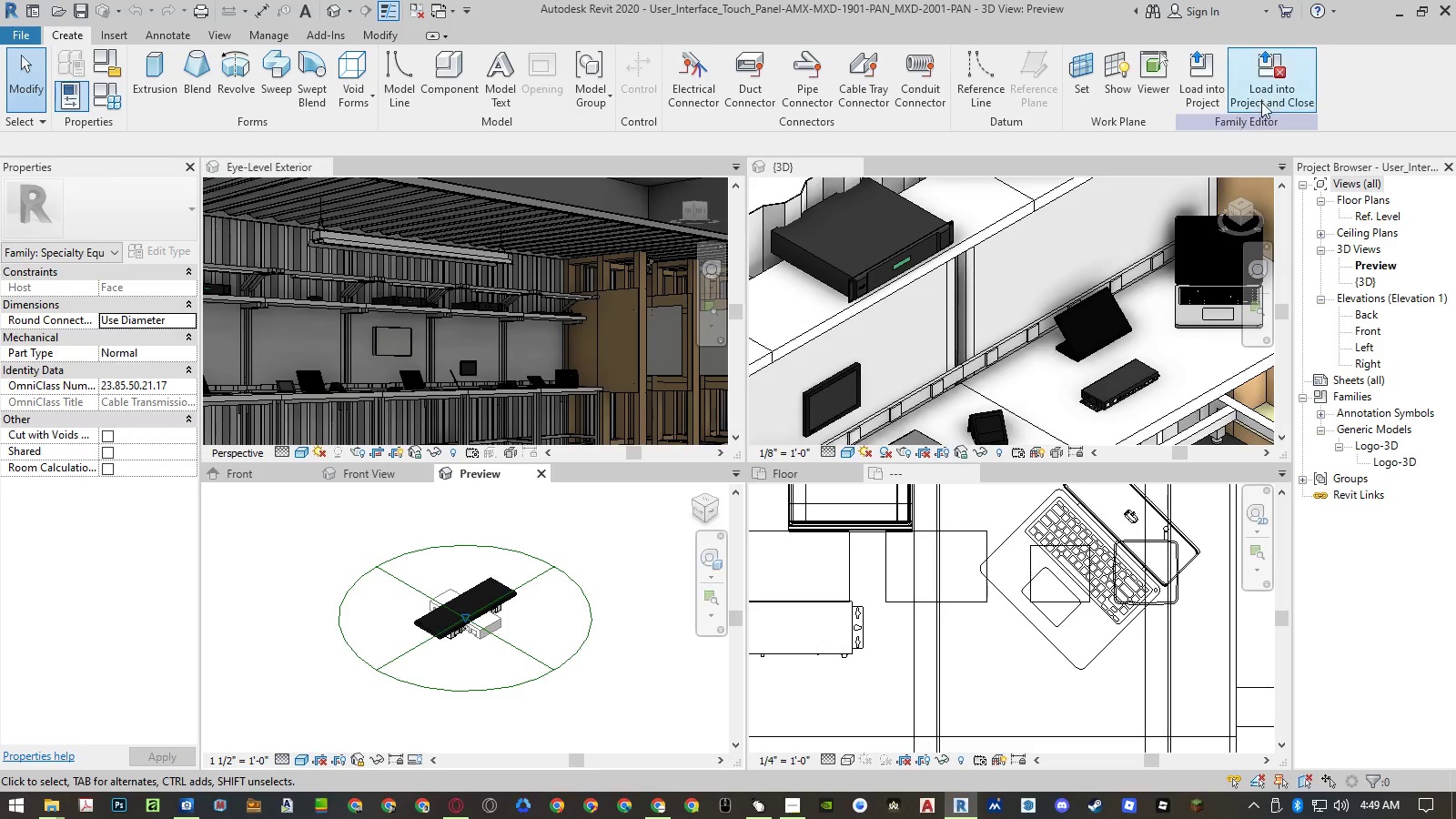 
left_click([1265, 94])